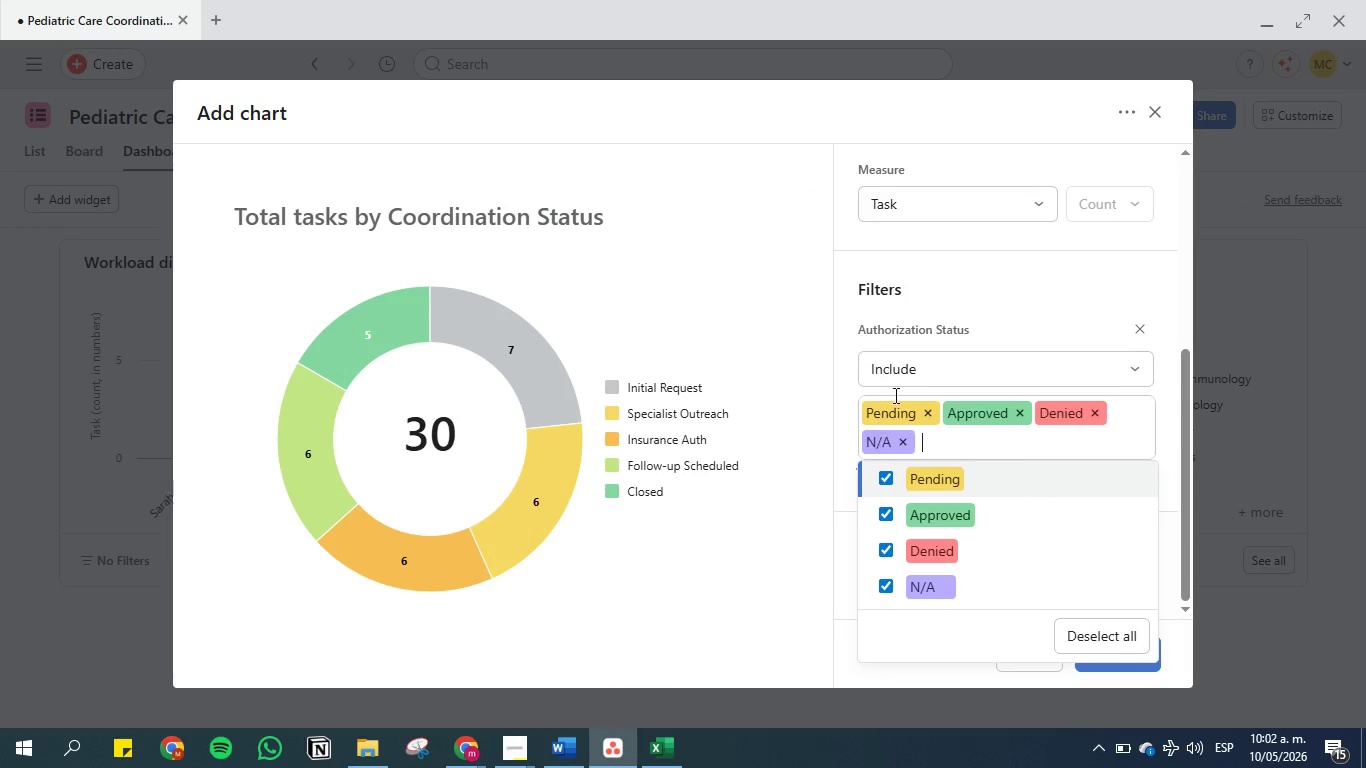 
left_click([993, 309])
 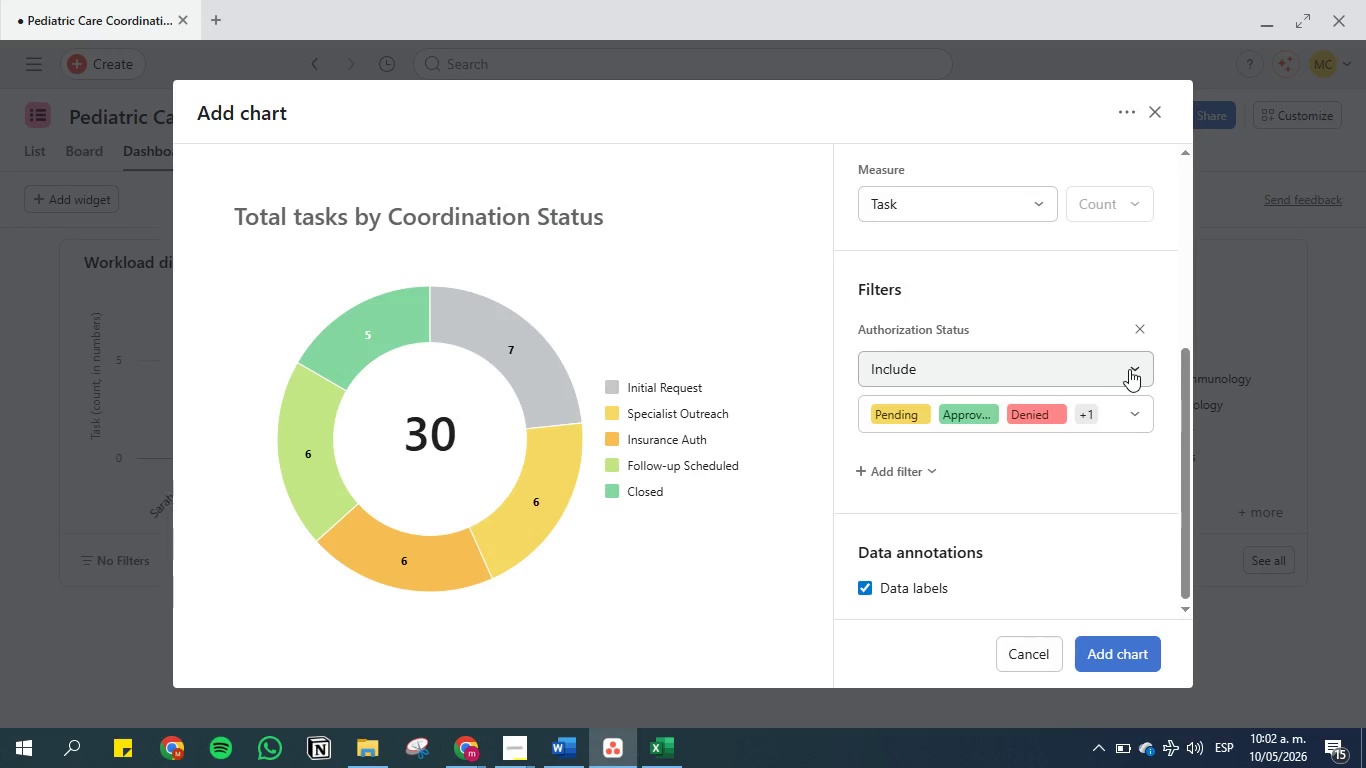 
left_click([1141, 334])
 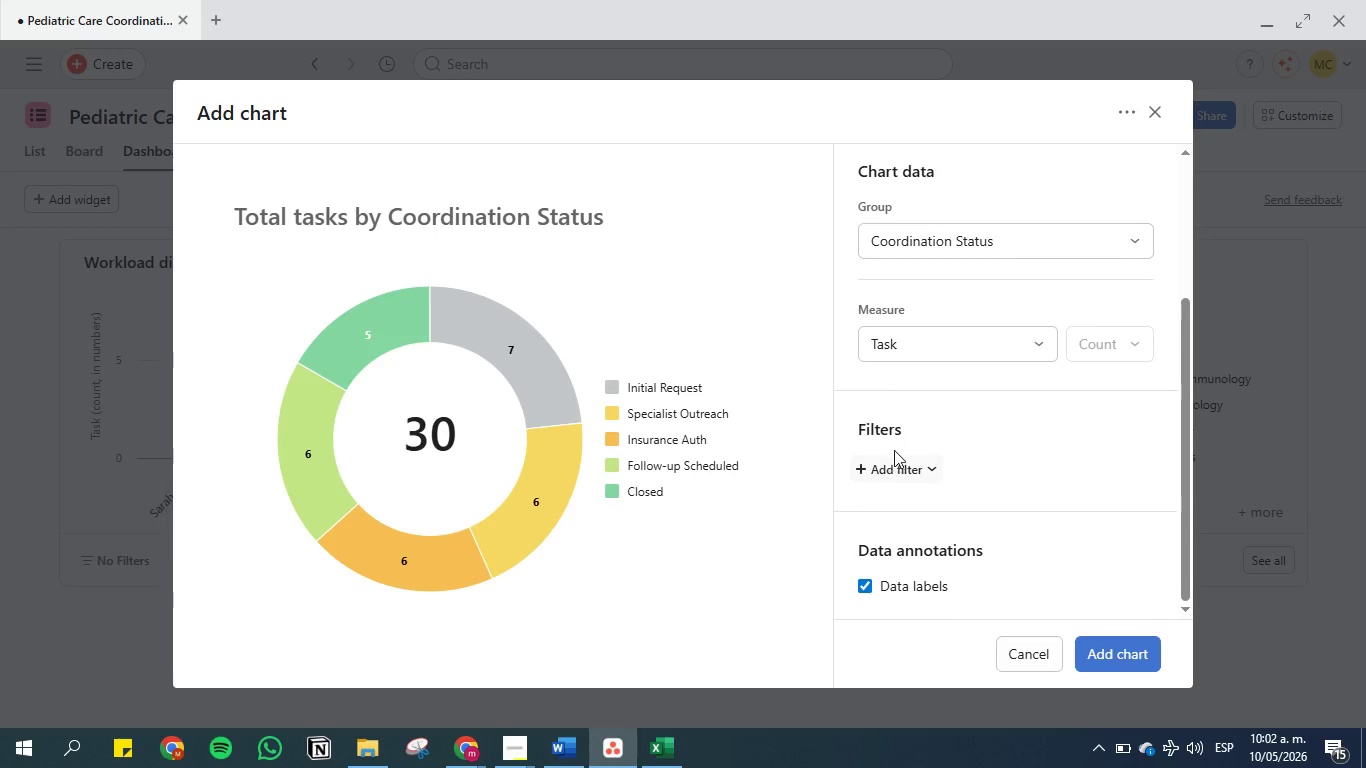 
left_click([898, 473])
 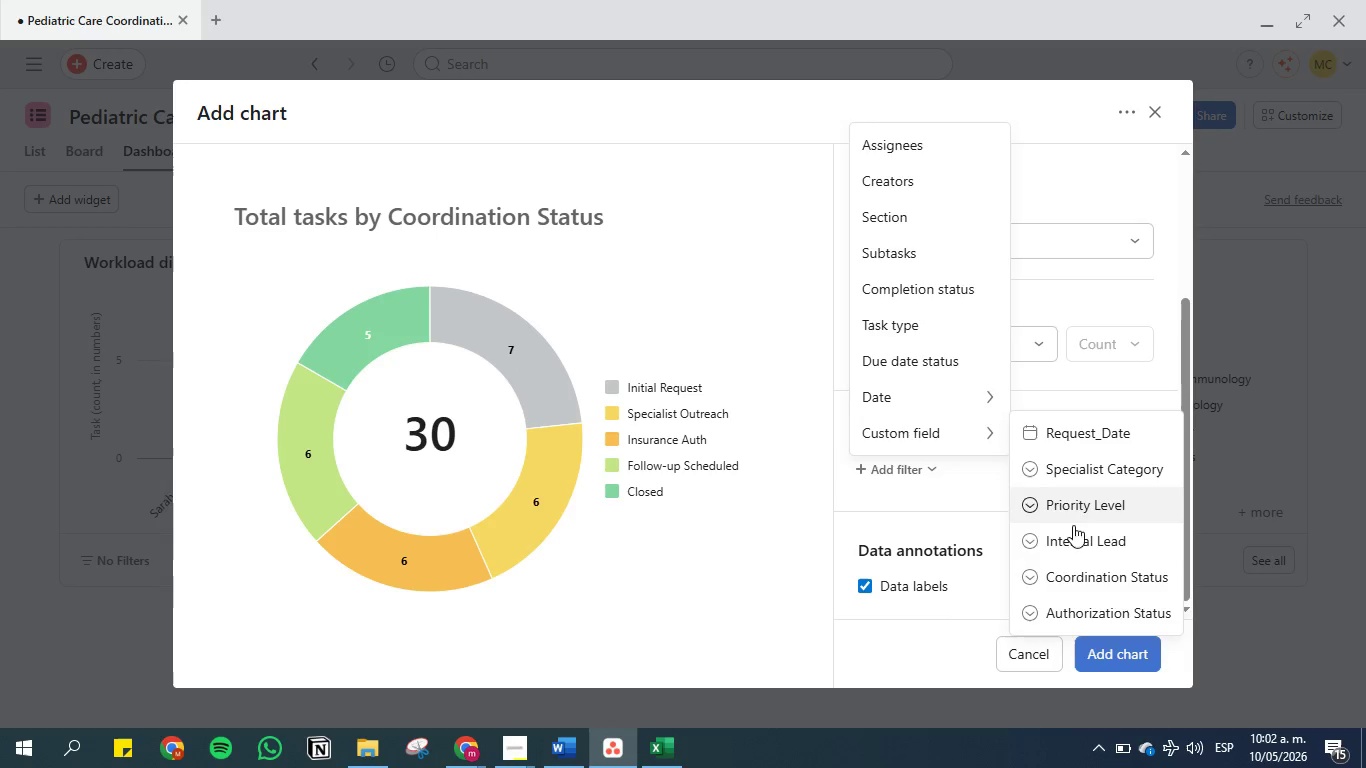 
left_click([1070, 586])
 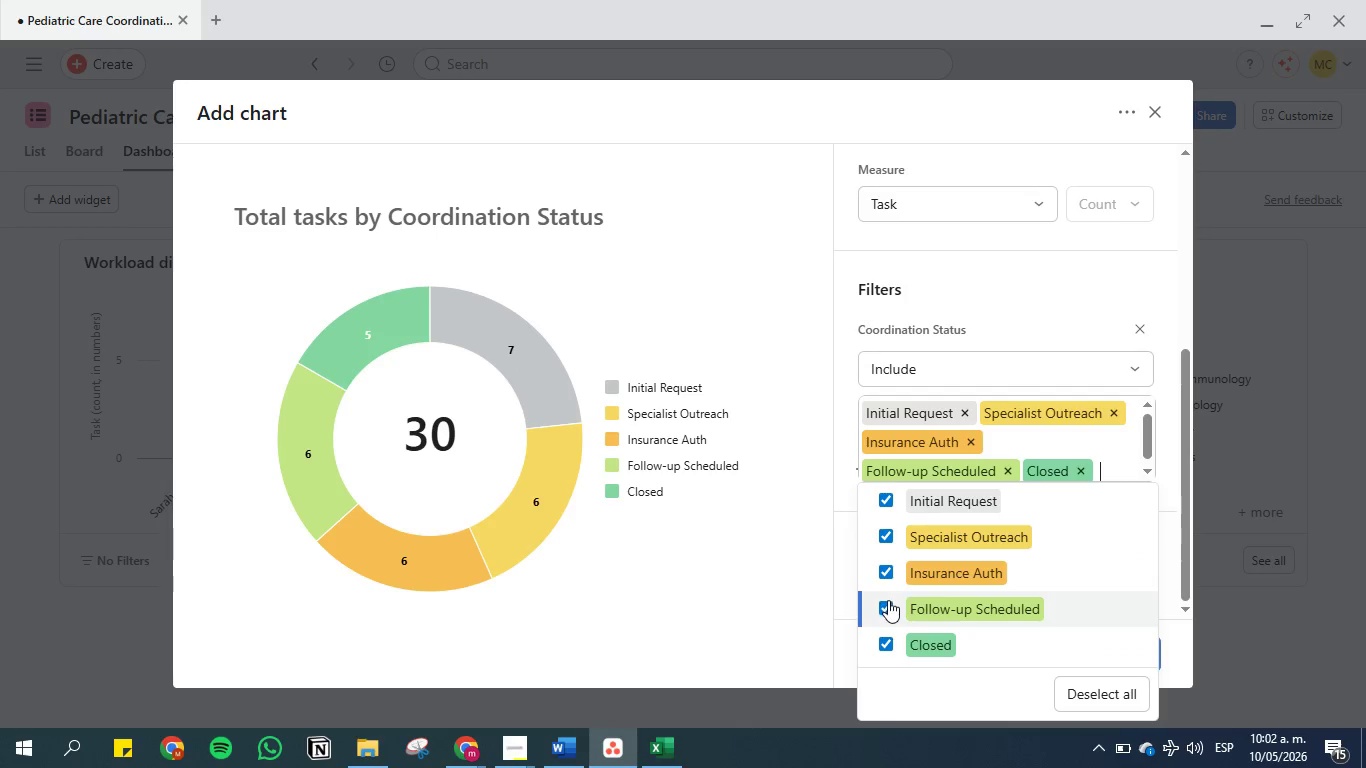 
left_click([889, 605])
 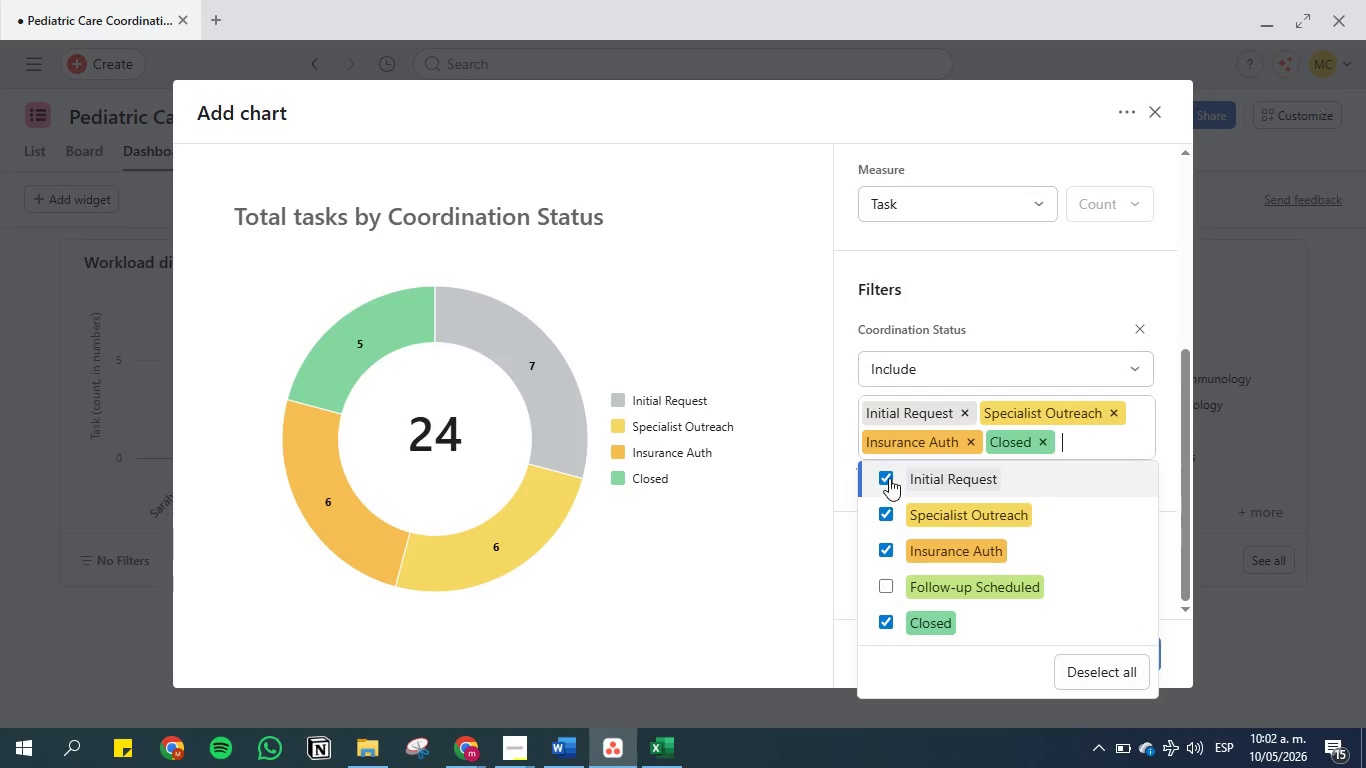 
left_click([889, 474])
 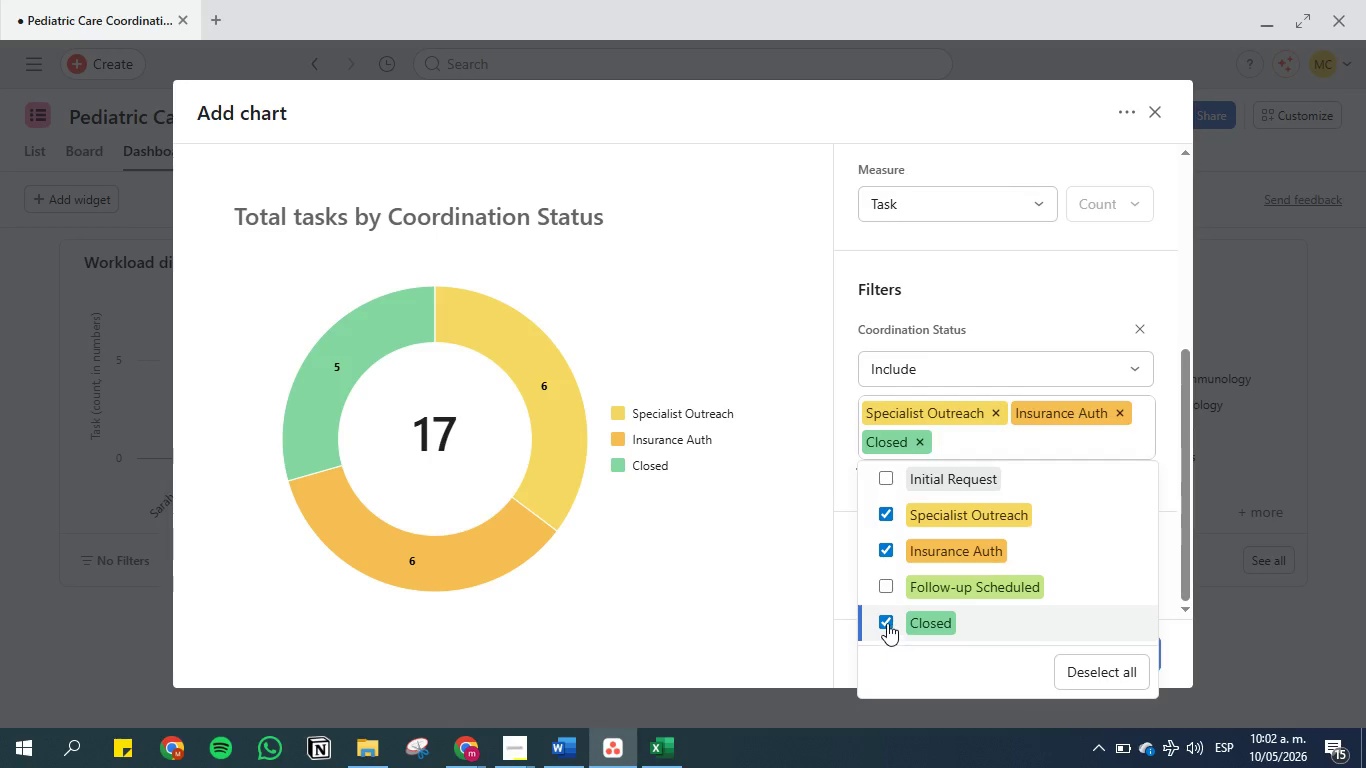 
left_click([887, 623])
 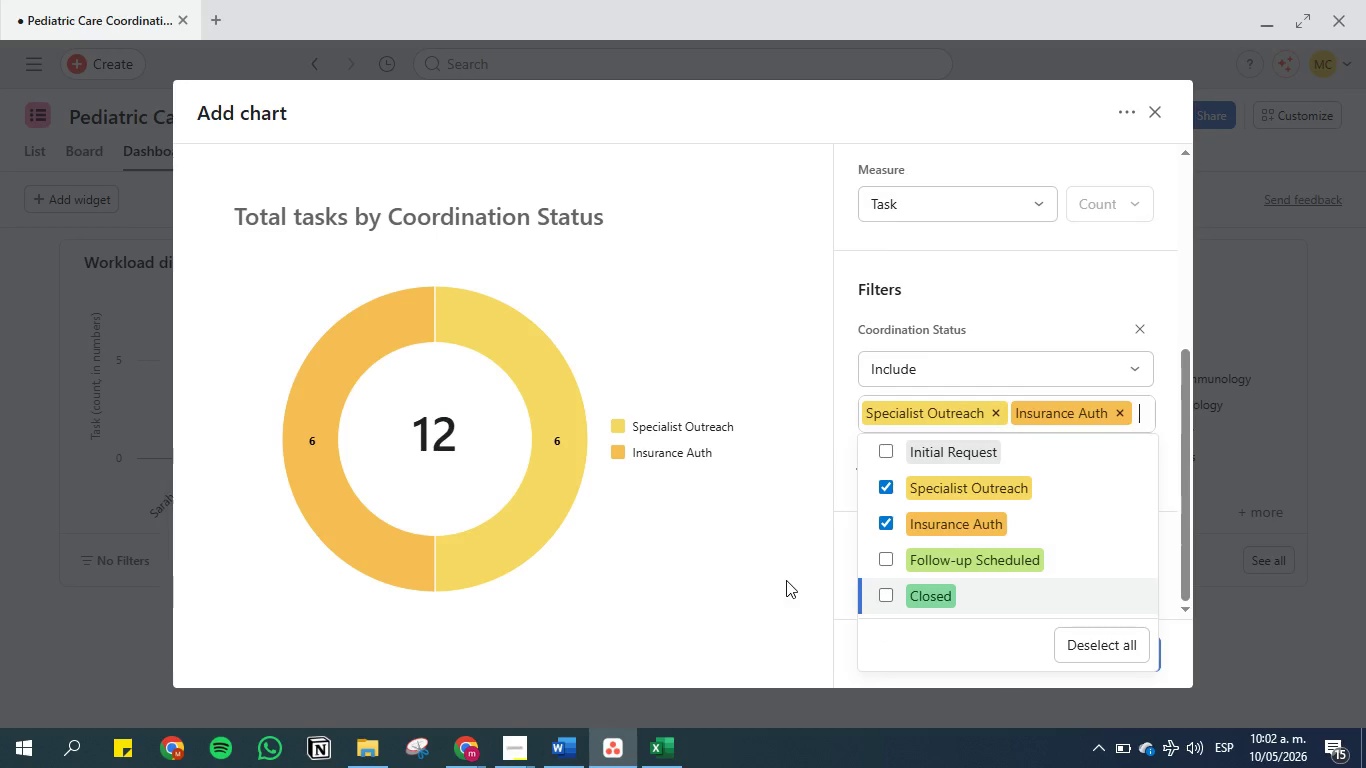 
left_click([564, 751])
 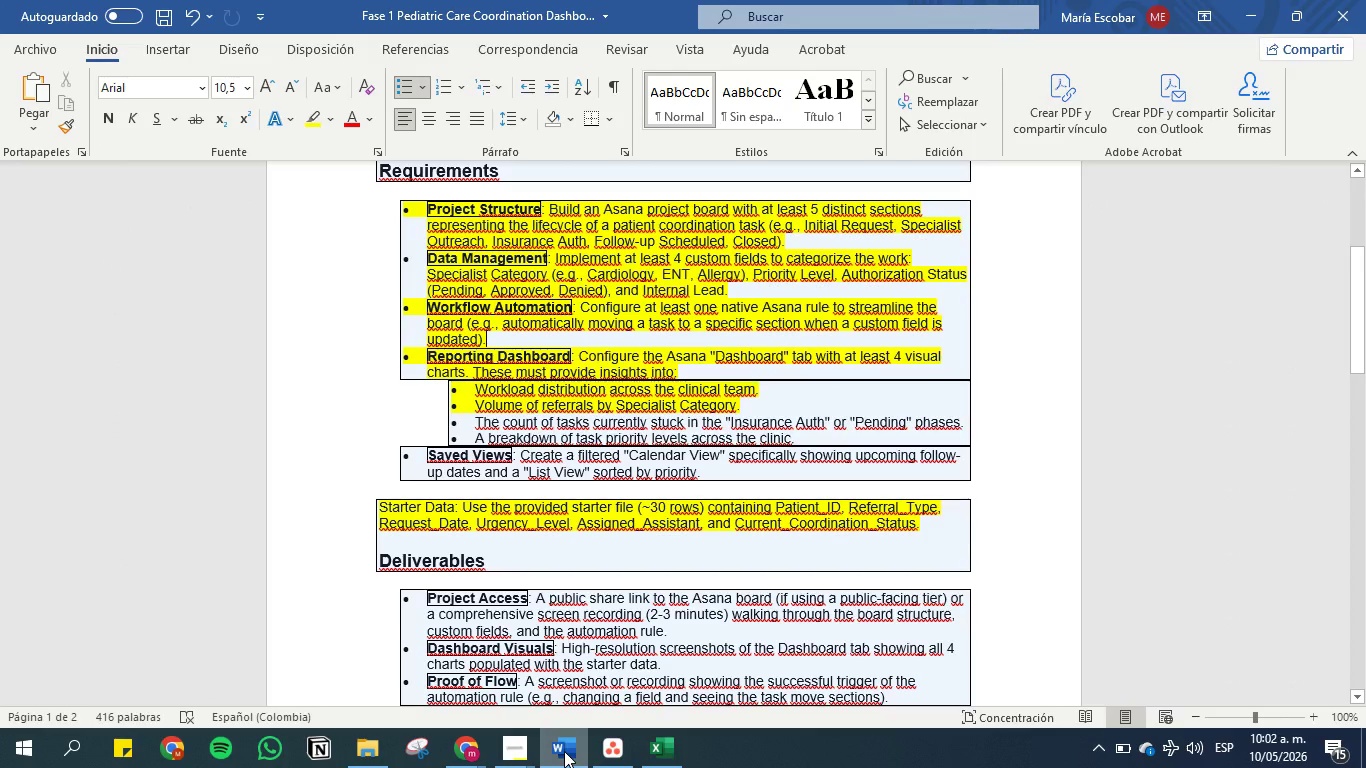 
left_click([564, 751])
 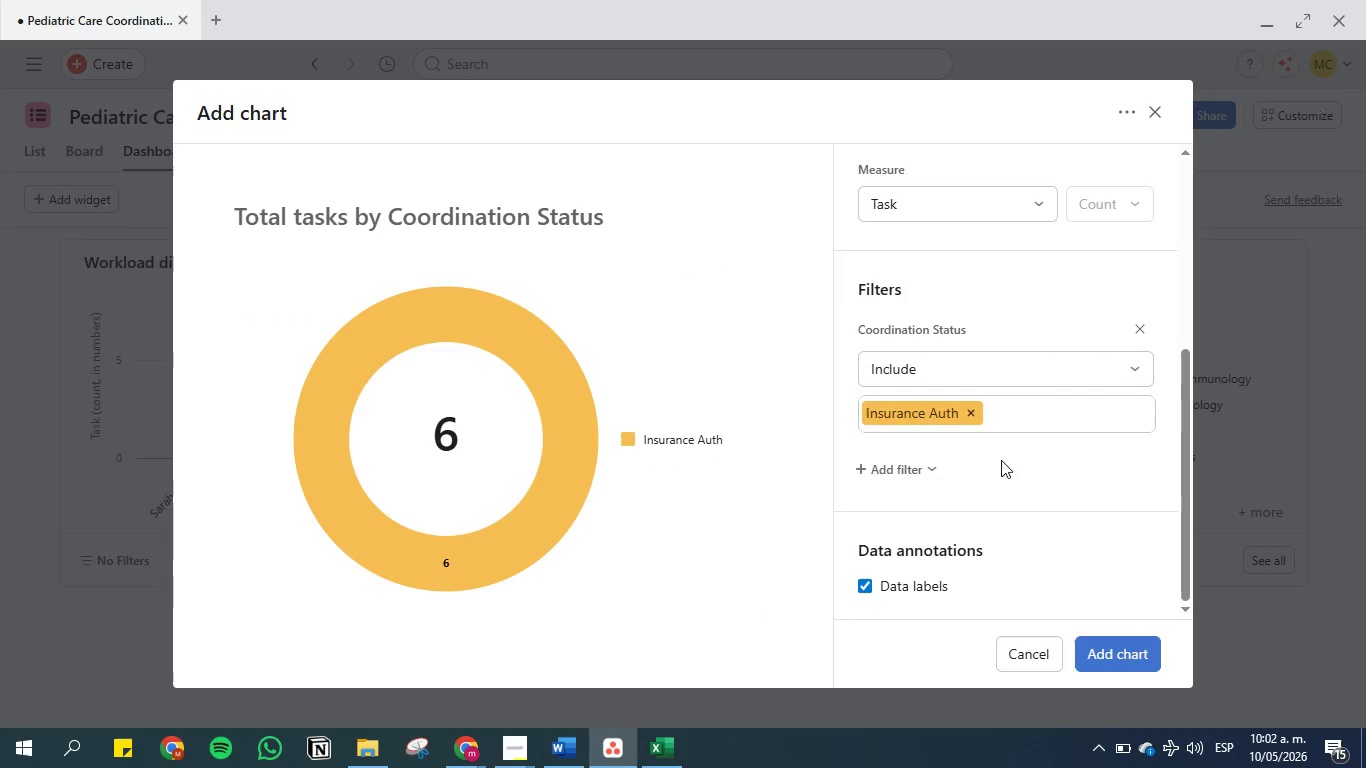 
wait(6.33)
 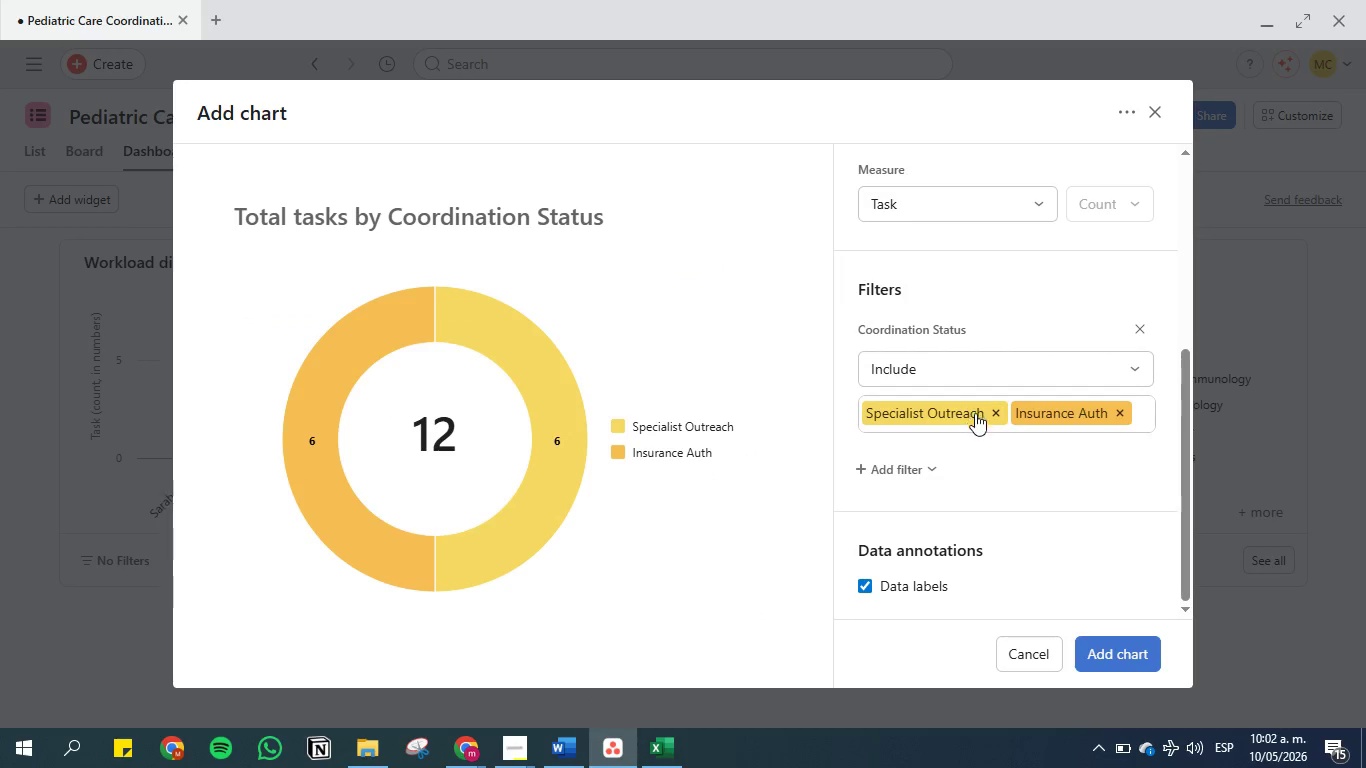 
left_click([877, 465])
 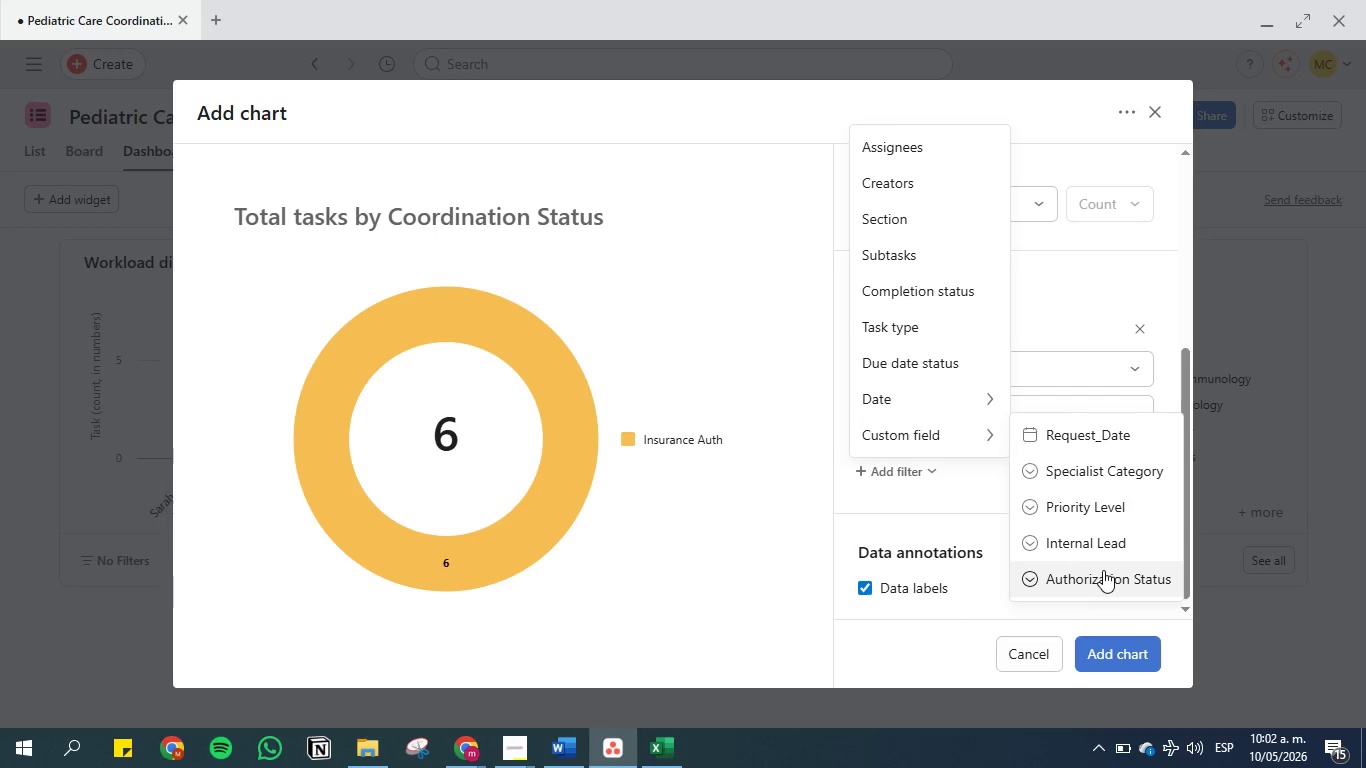 
left_click([1103, 570])
 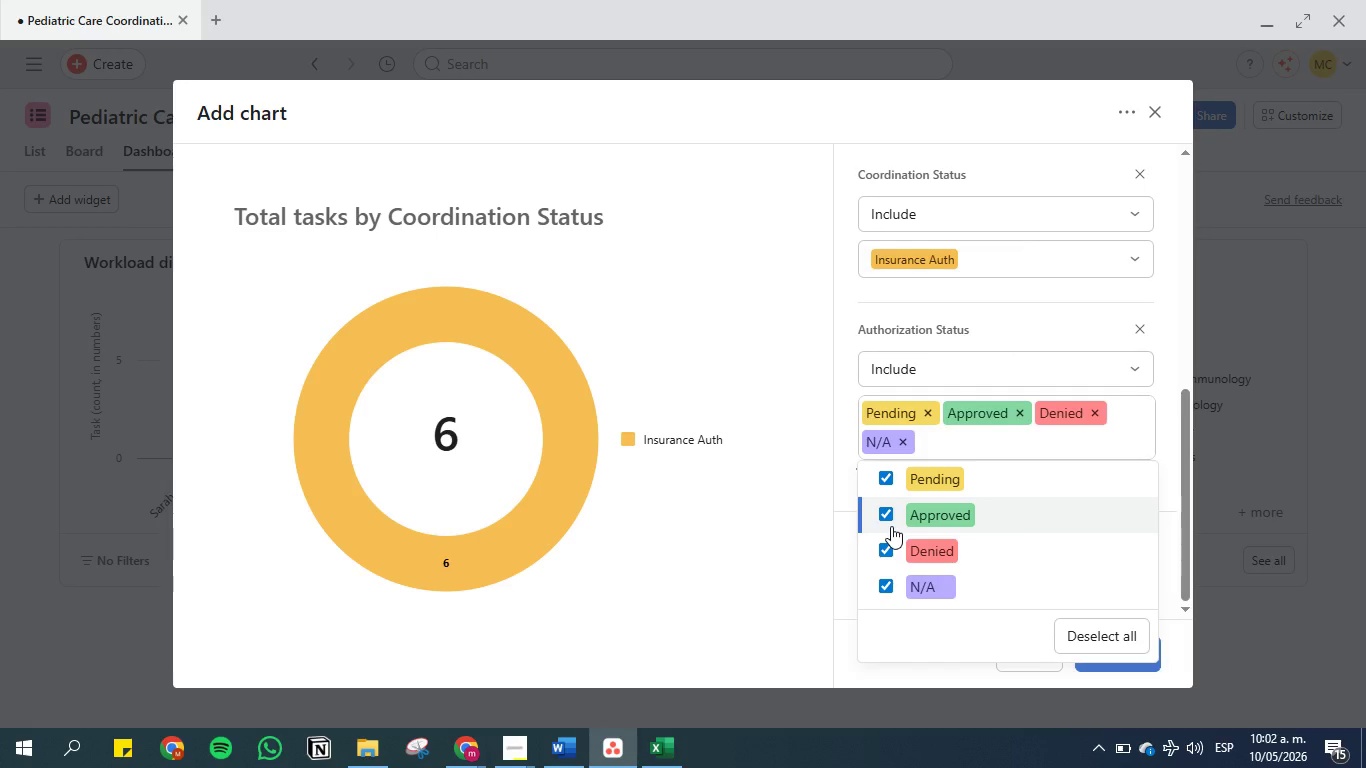 
left_click([884, 519])
 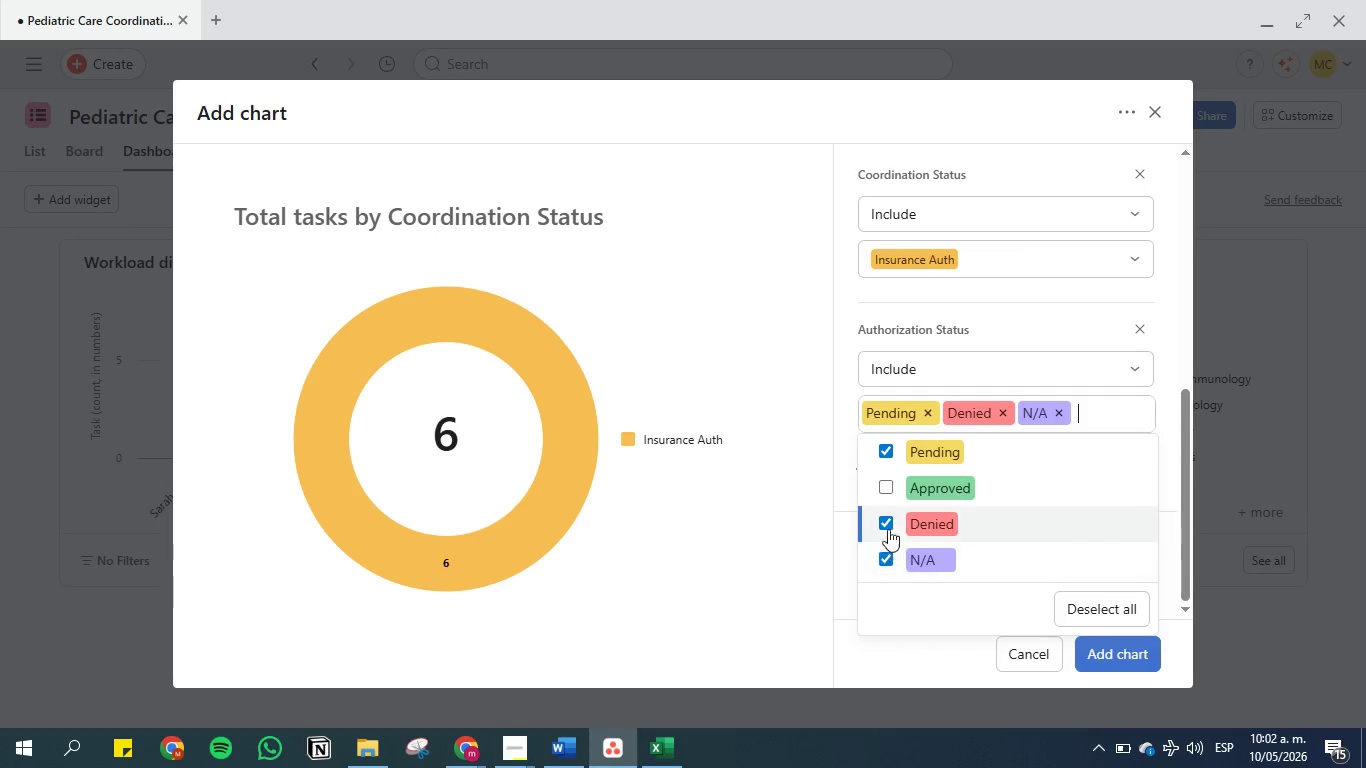 
left_click([889, 522])
 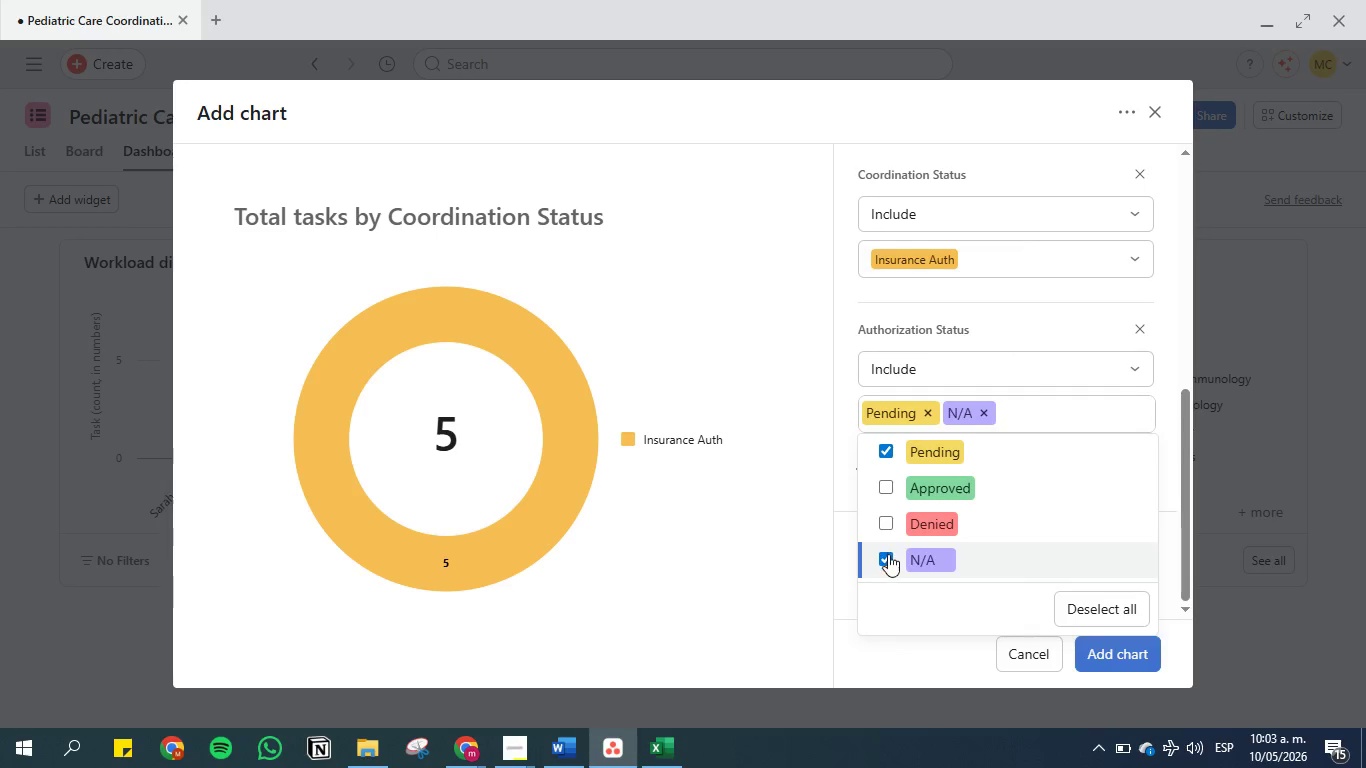 
left_click([887, 559])
 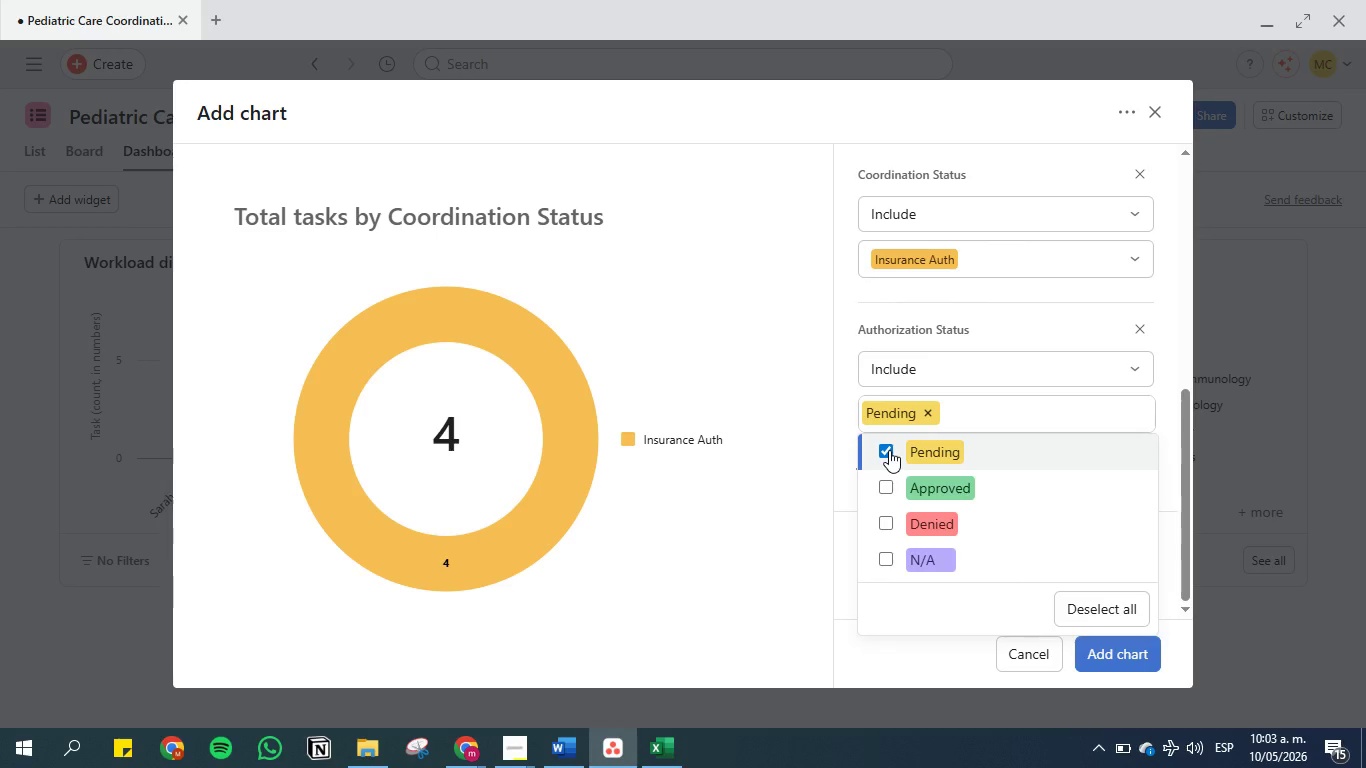 
left_click([889, 450])
 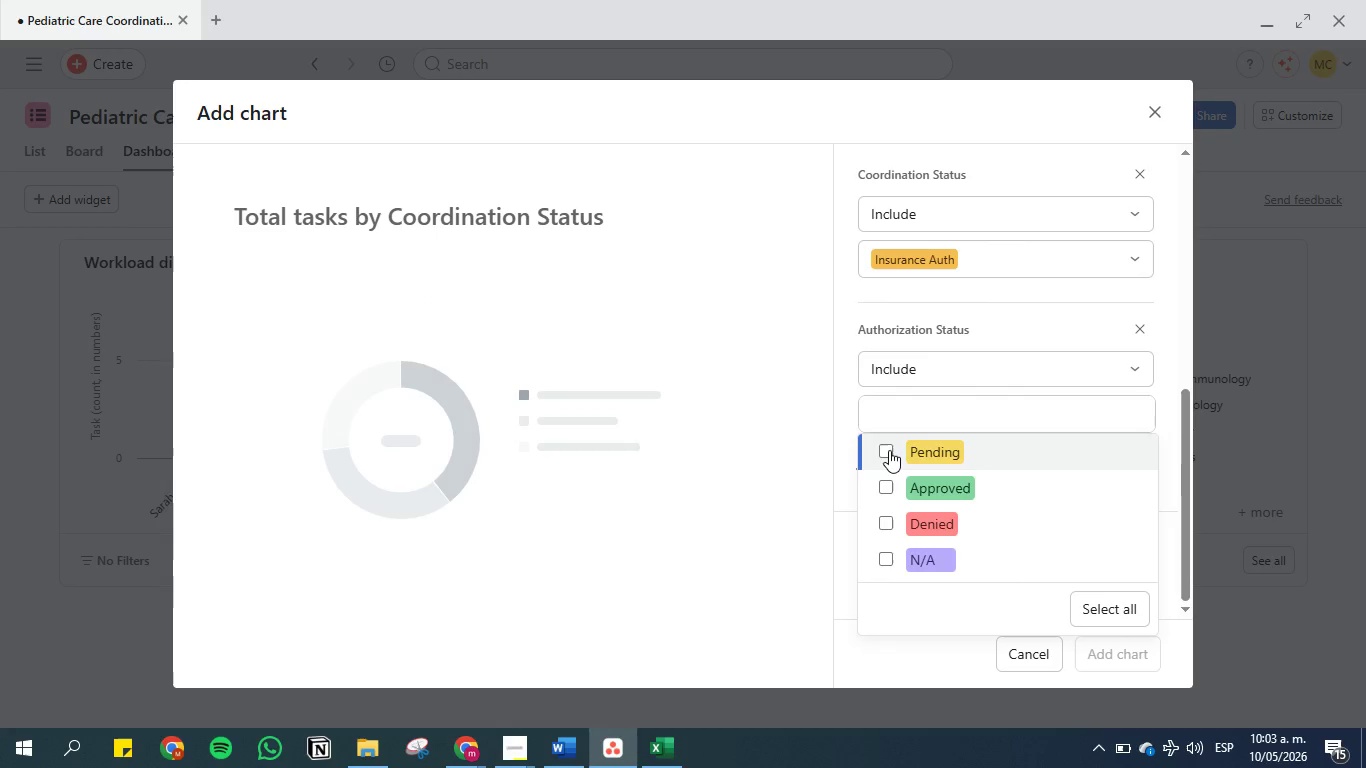 
left_click([889, 450])
 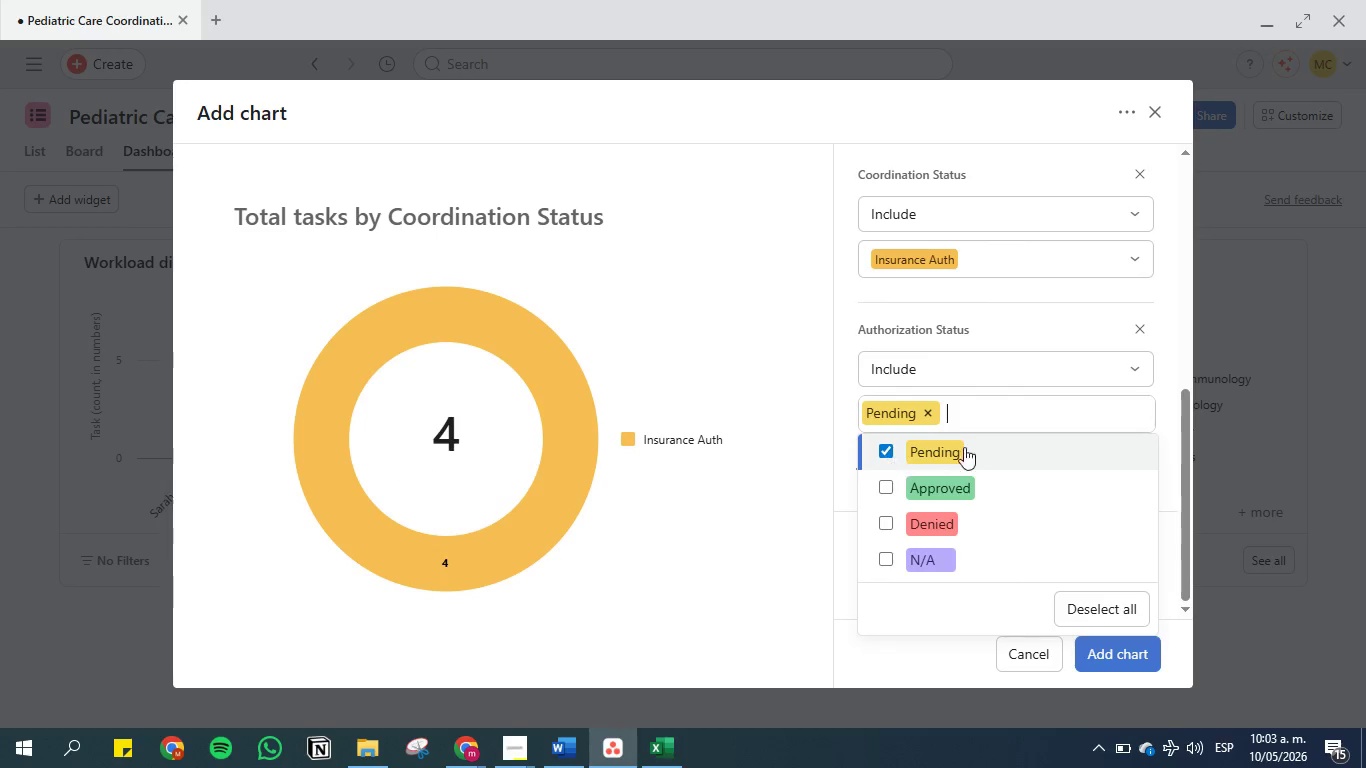 
left_click([1110, 657])
 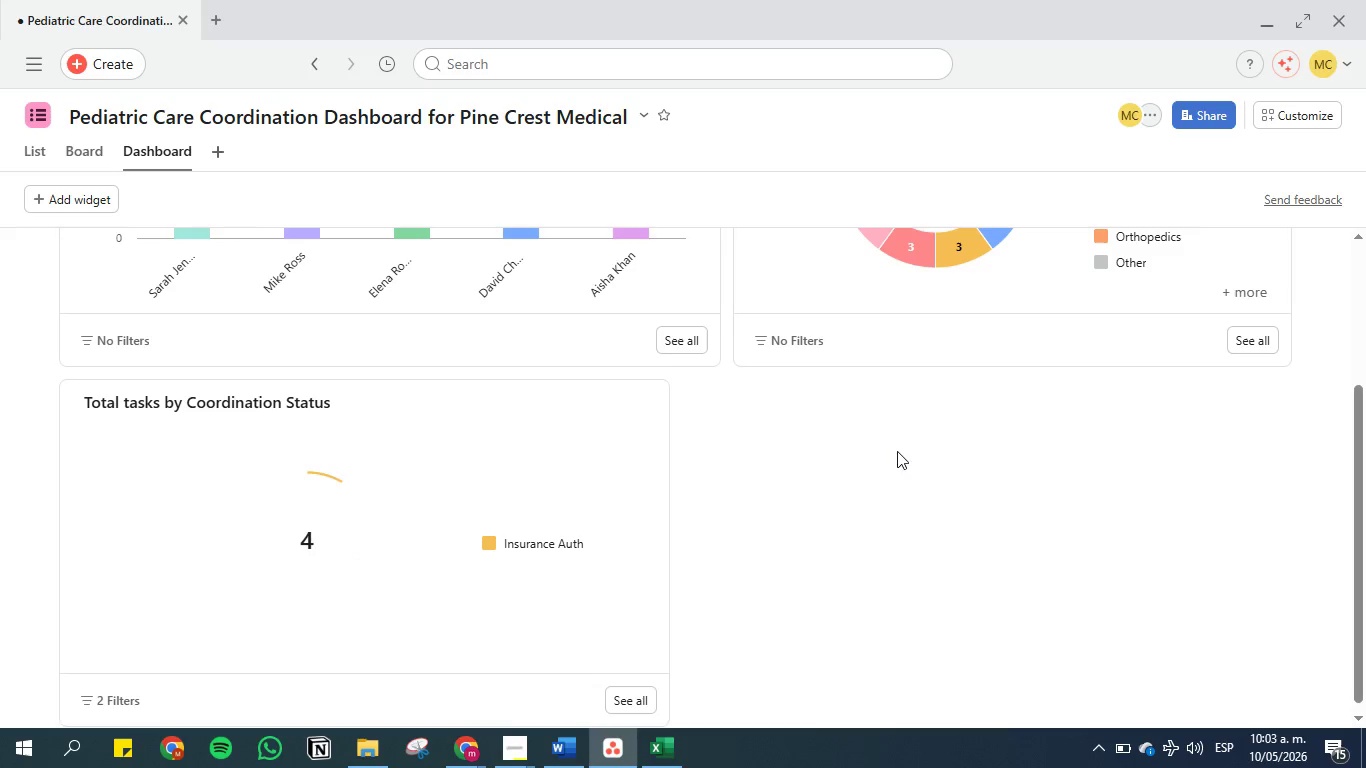 
scroll: coordinate [582, 473], scroll_direction: down, amount: 3.0
 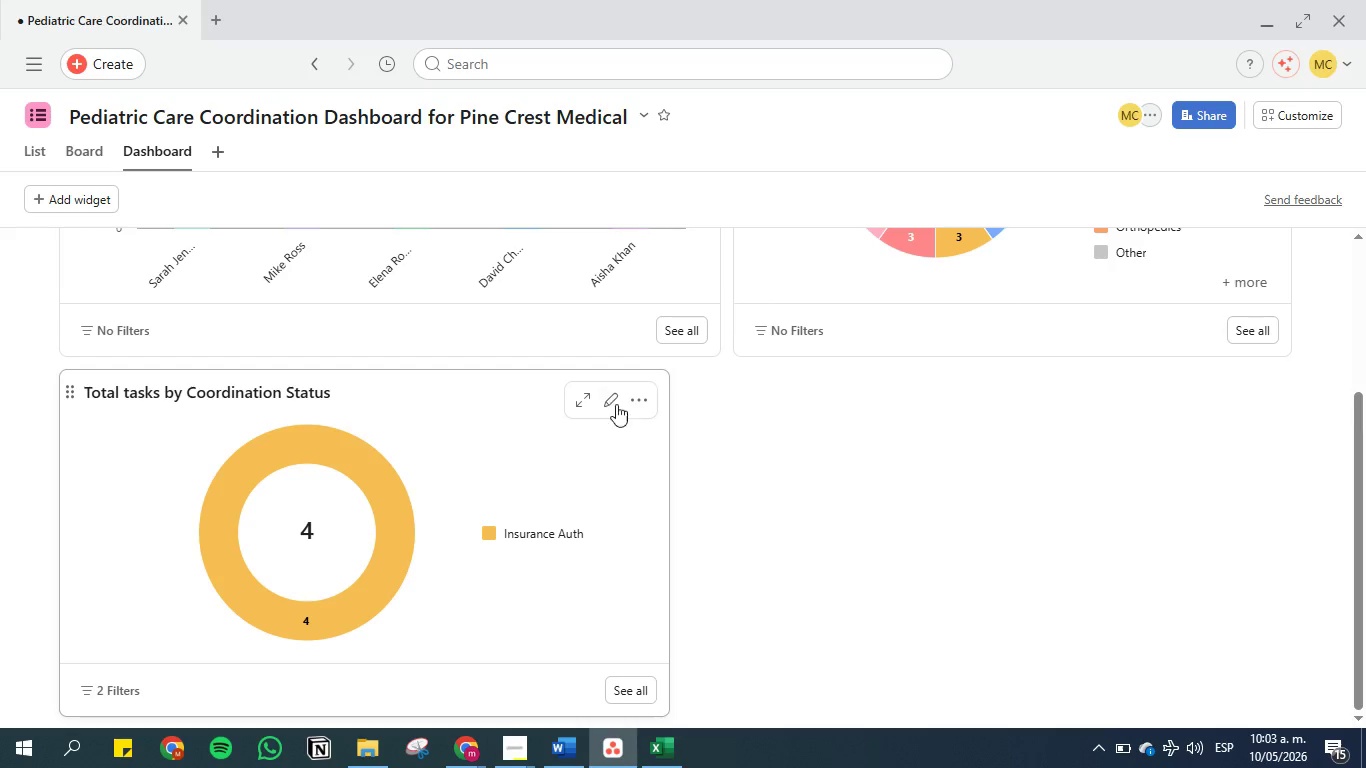 
left_click([614, 401])
 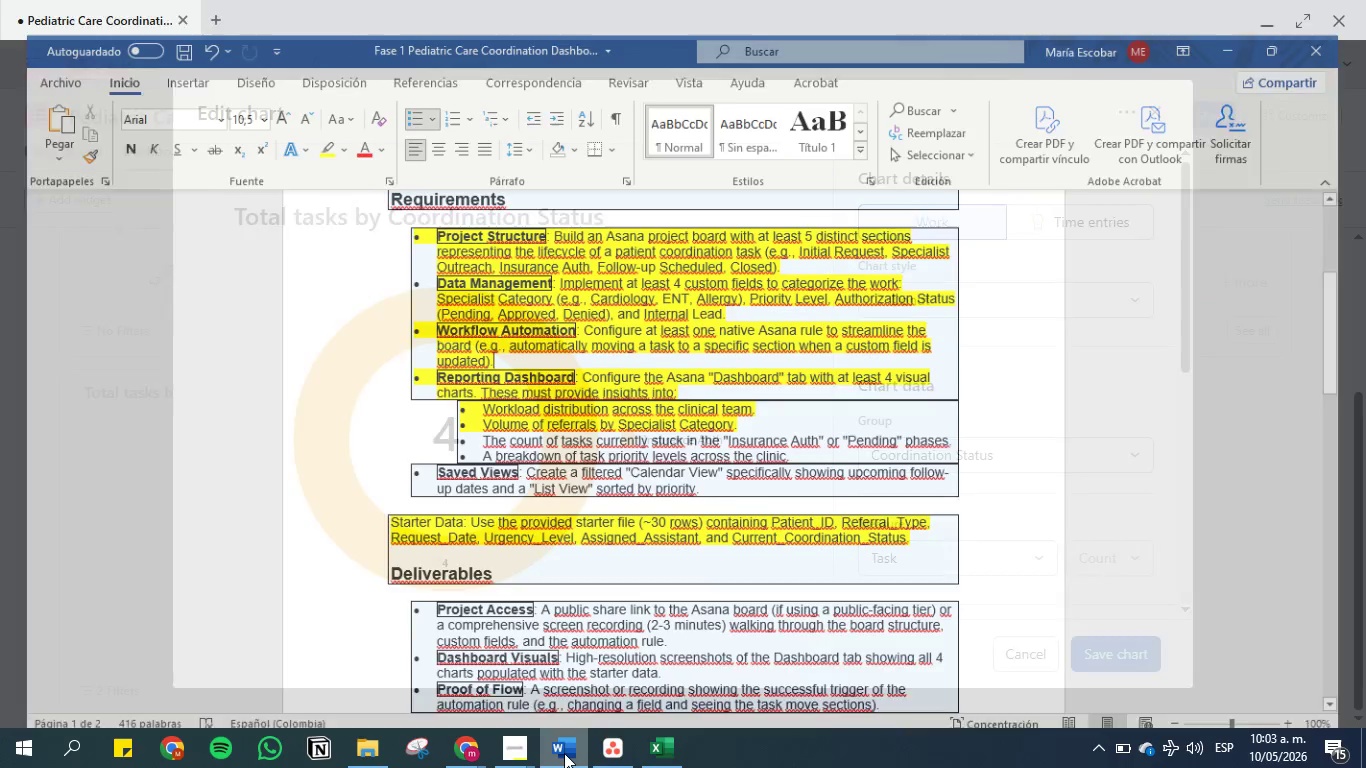 
left_click([571, 405])
 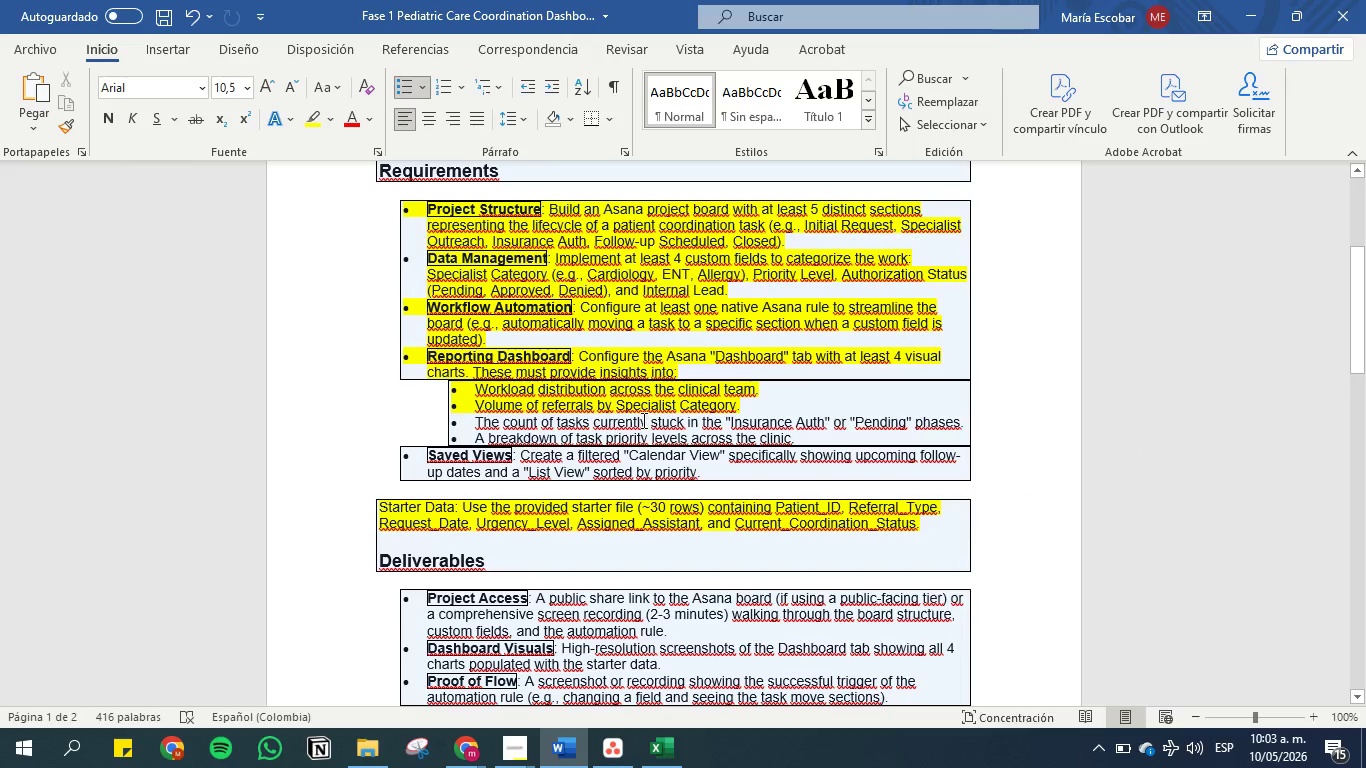 
left_click_drag(start_coordinate=[649, 423], to_coordinate=[955, 422])
 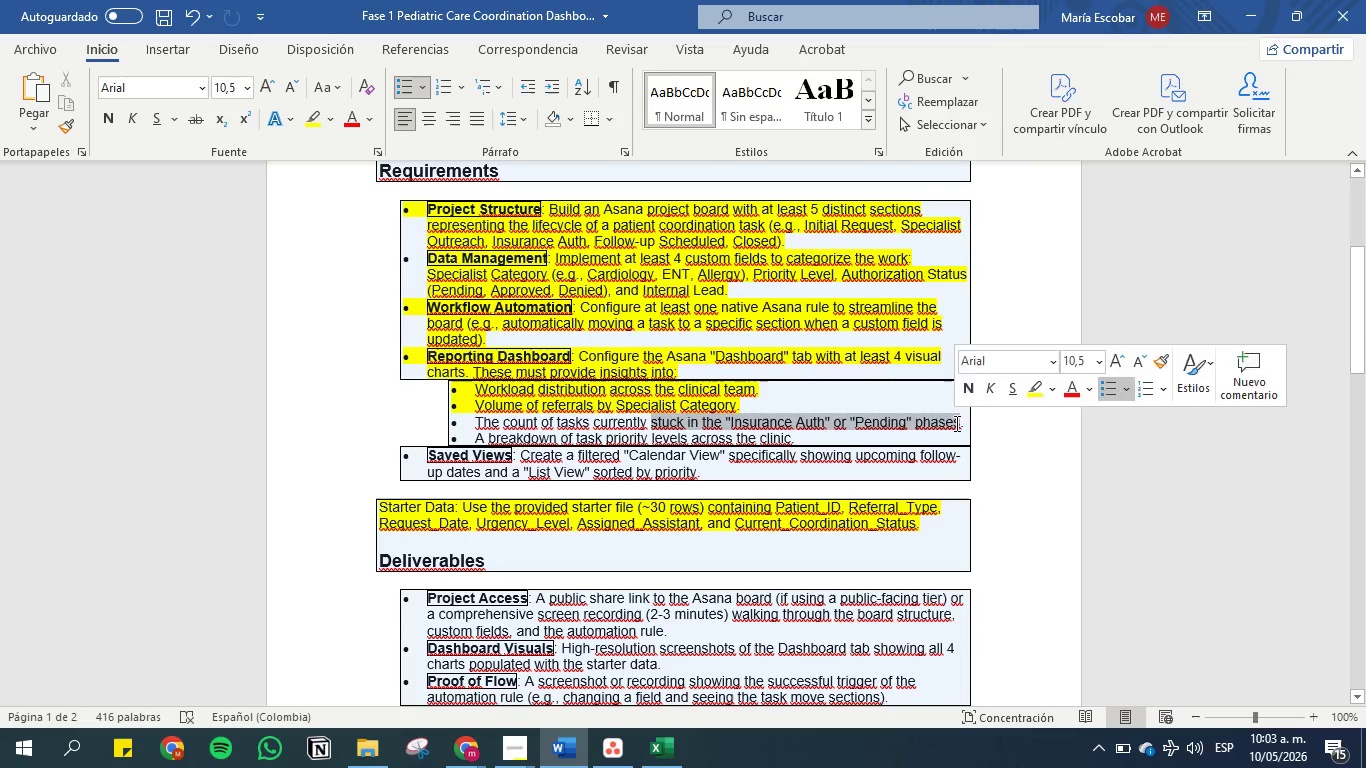 
key(Control+C)
 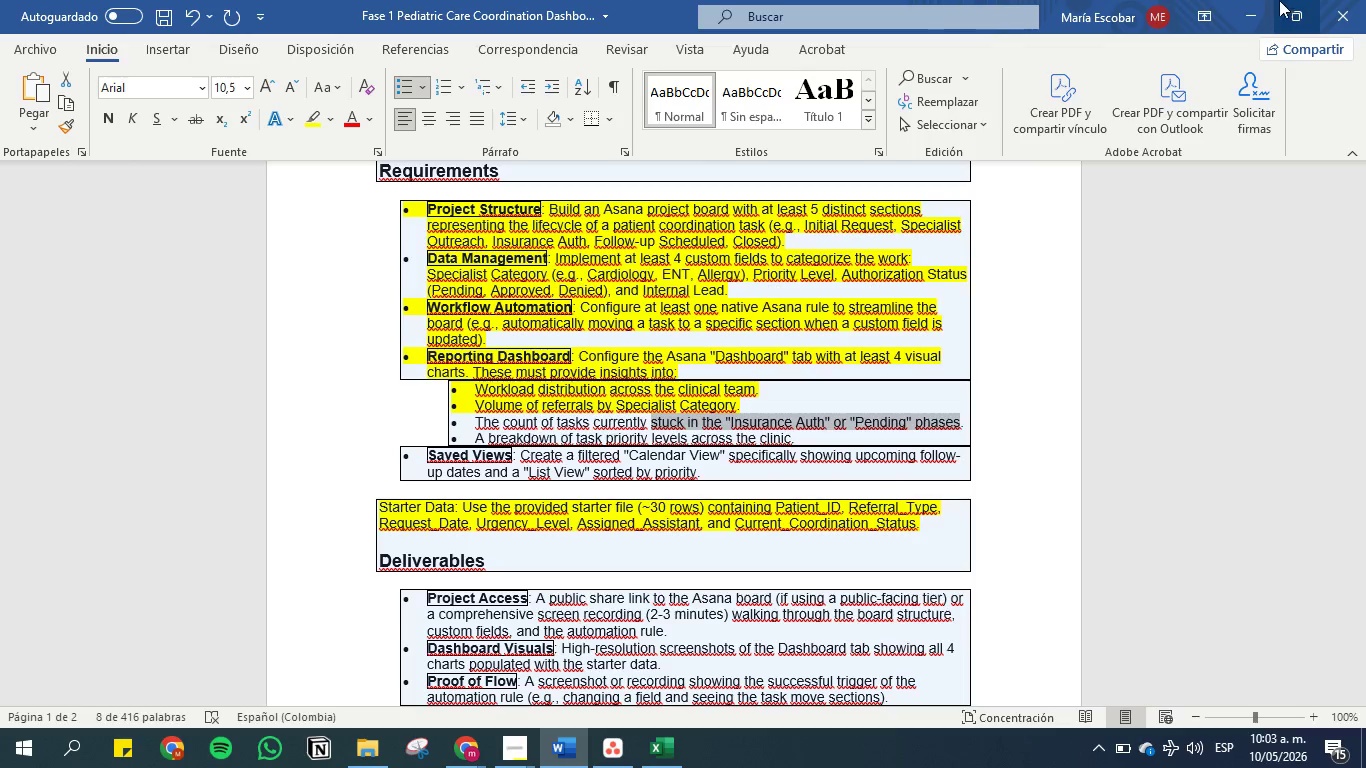 
left_click([1246, 15])
 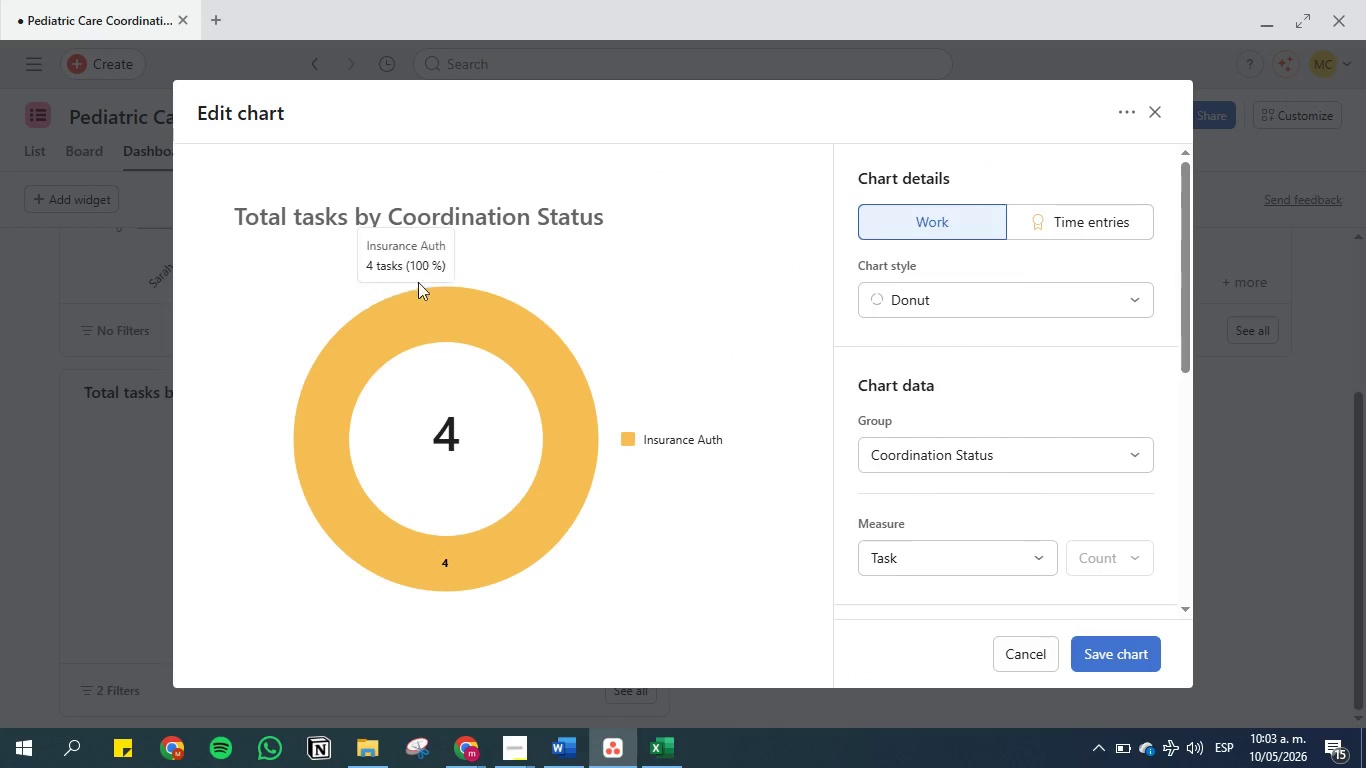 
left_click([425, 223])
 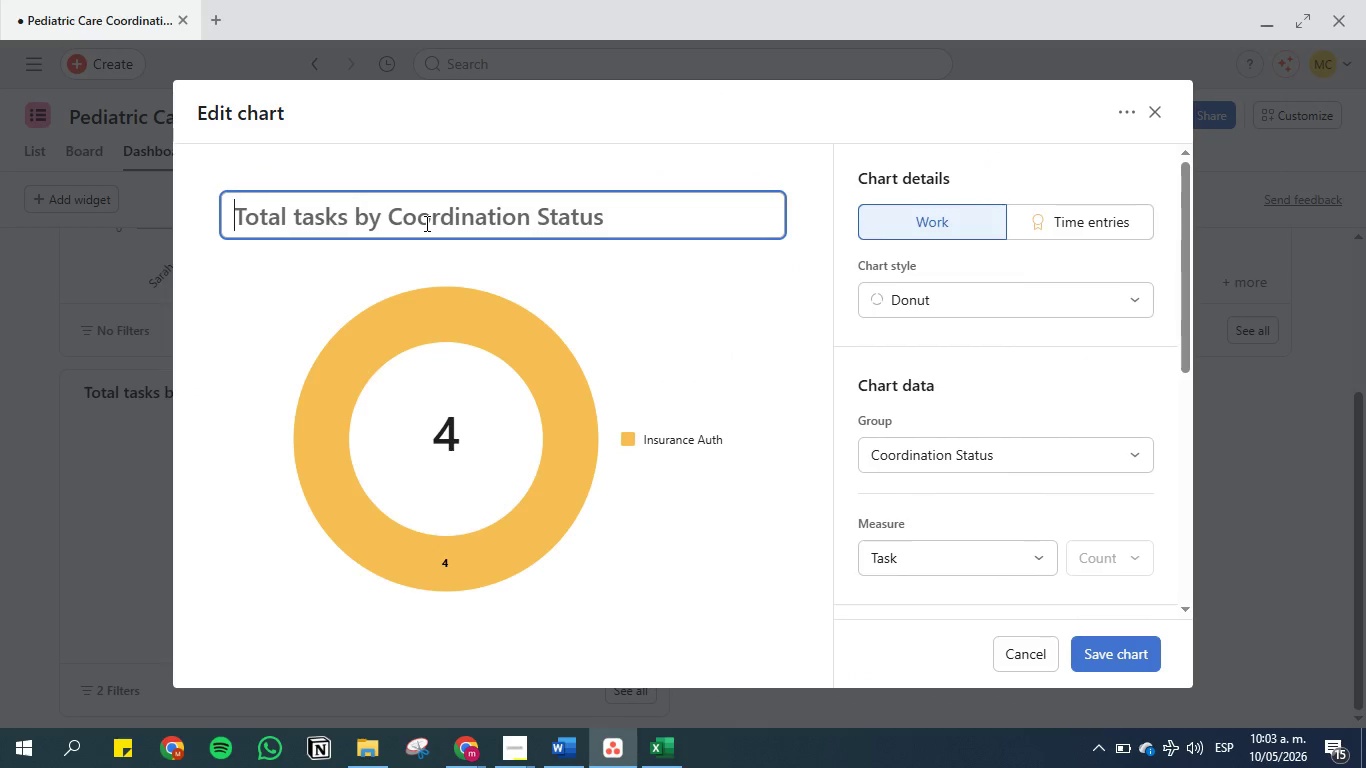 
key(Control+V)
 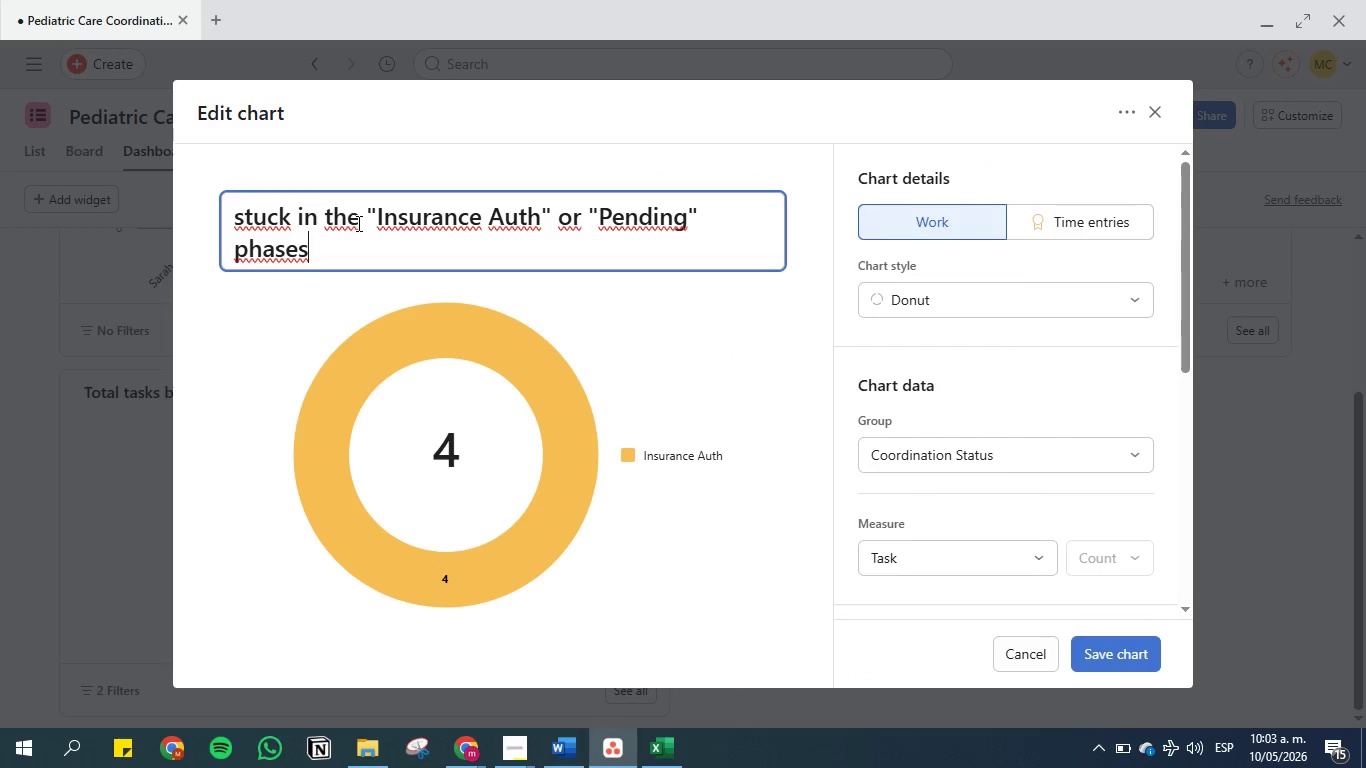 
left_click_drag(start_coordinate=[363, 223], to_coordinate=[190, 218])
 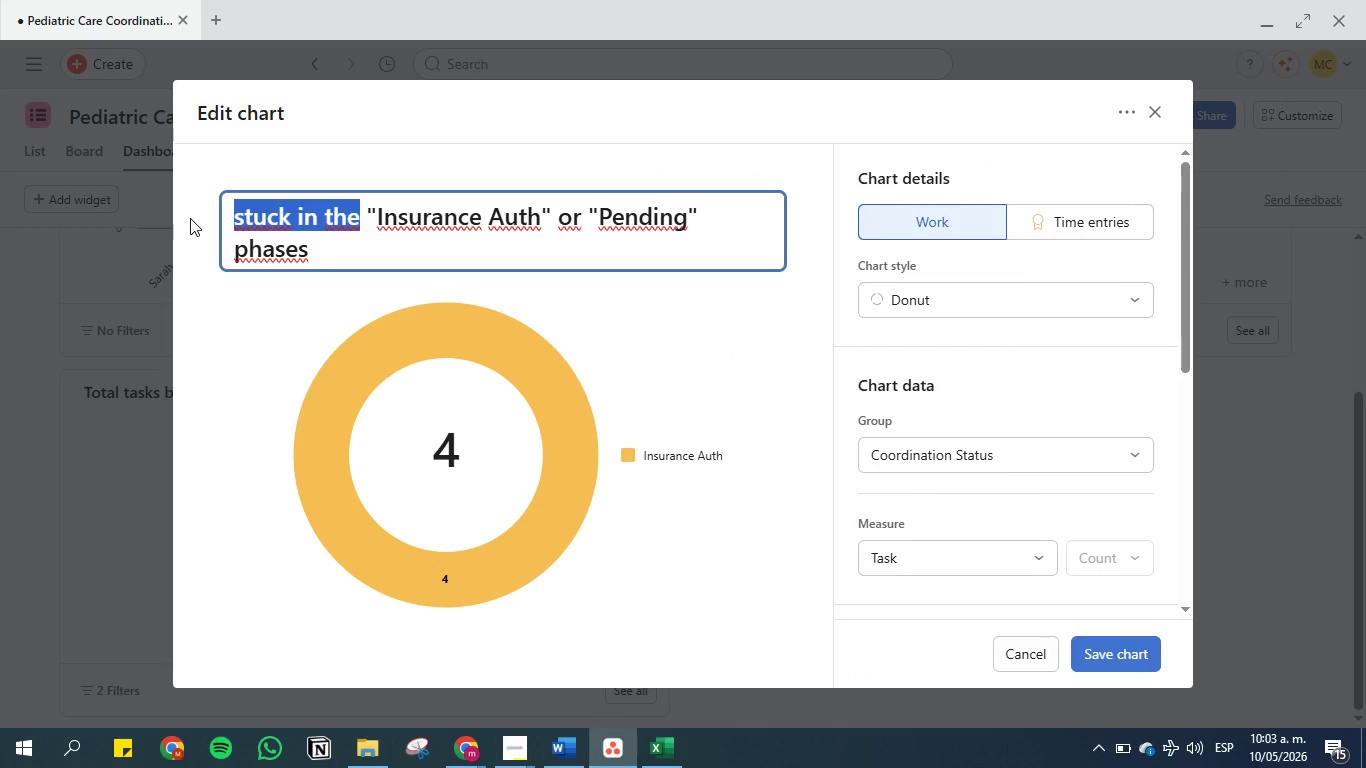 
key(Backspace)
 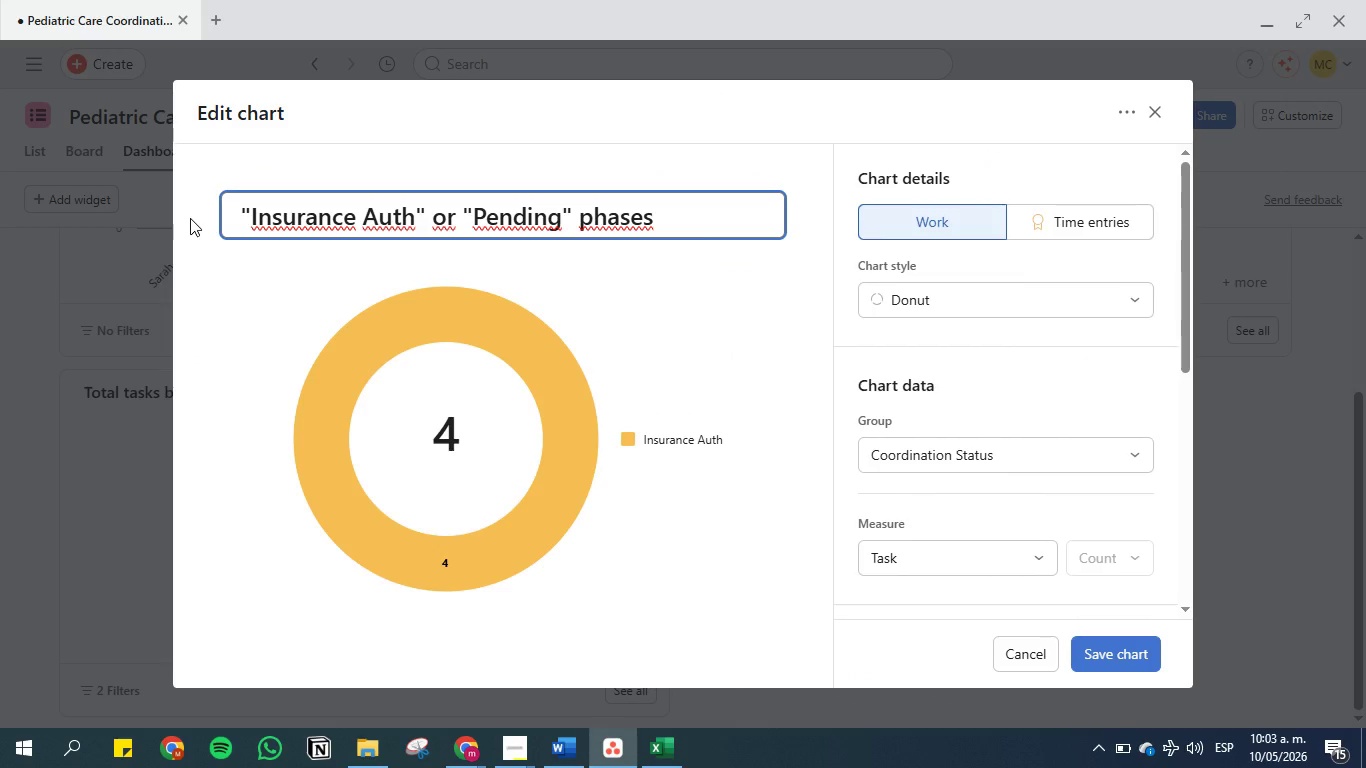 
key(ArrowRight)
 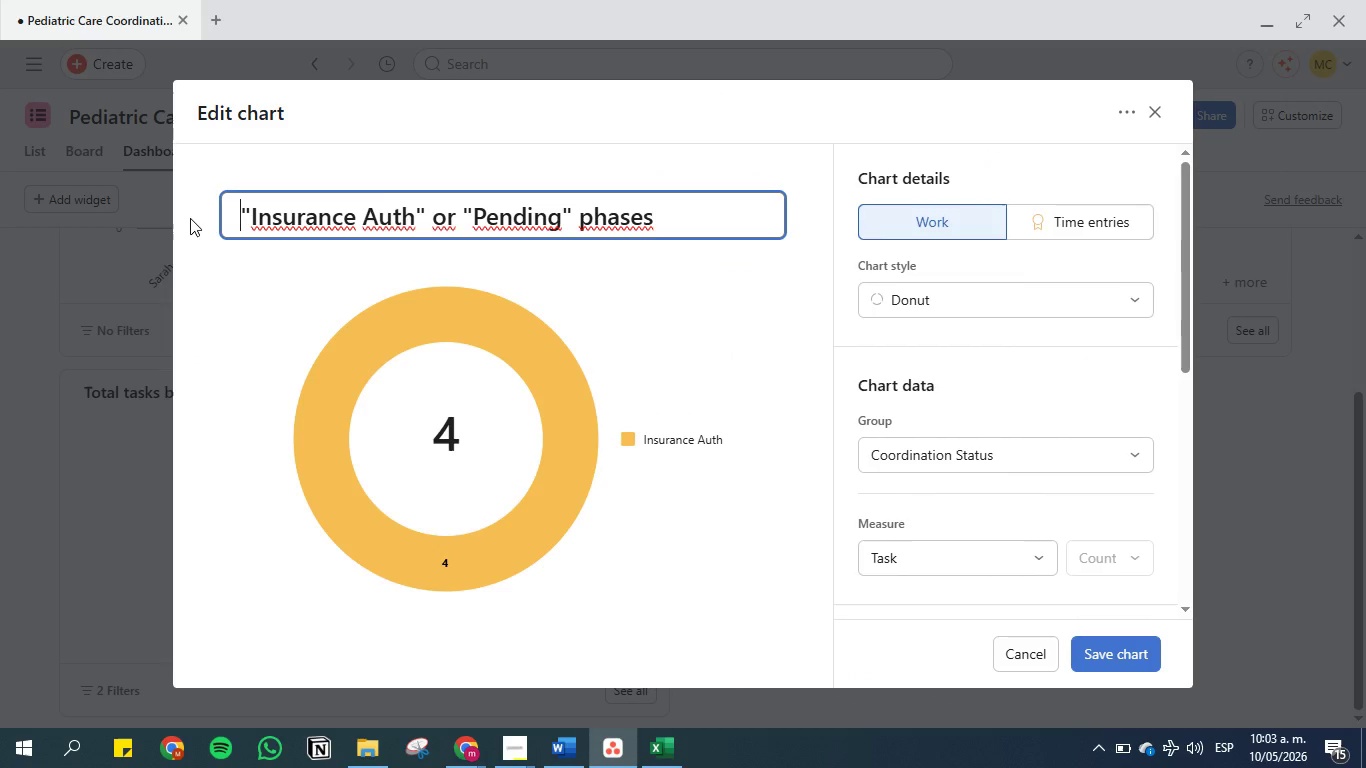 
key(Backspace)
 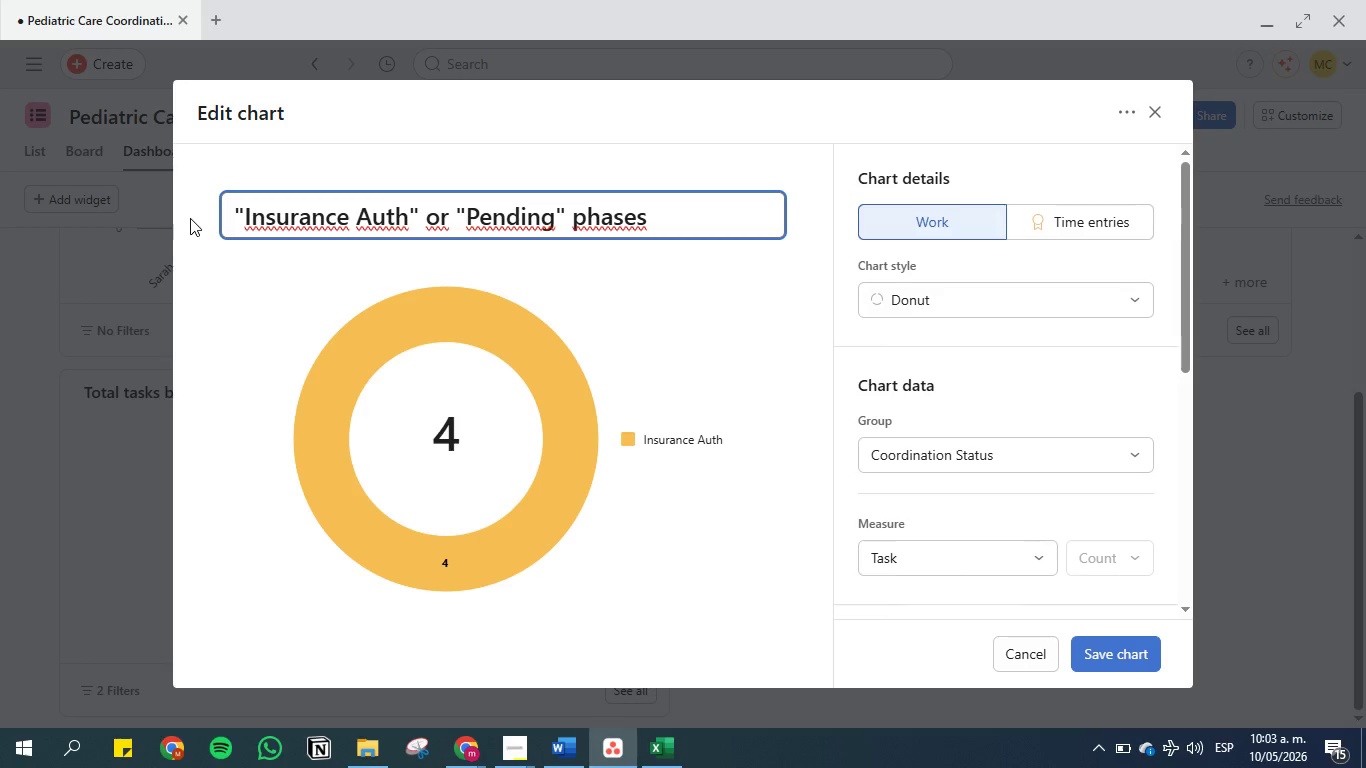 
key(Backspace)
 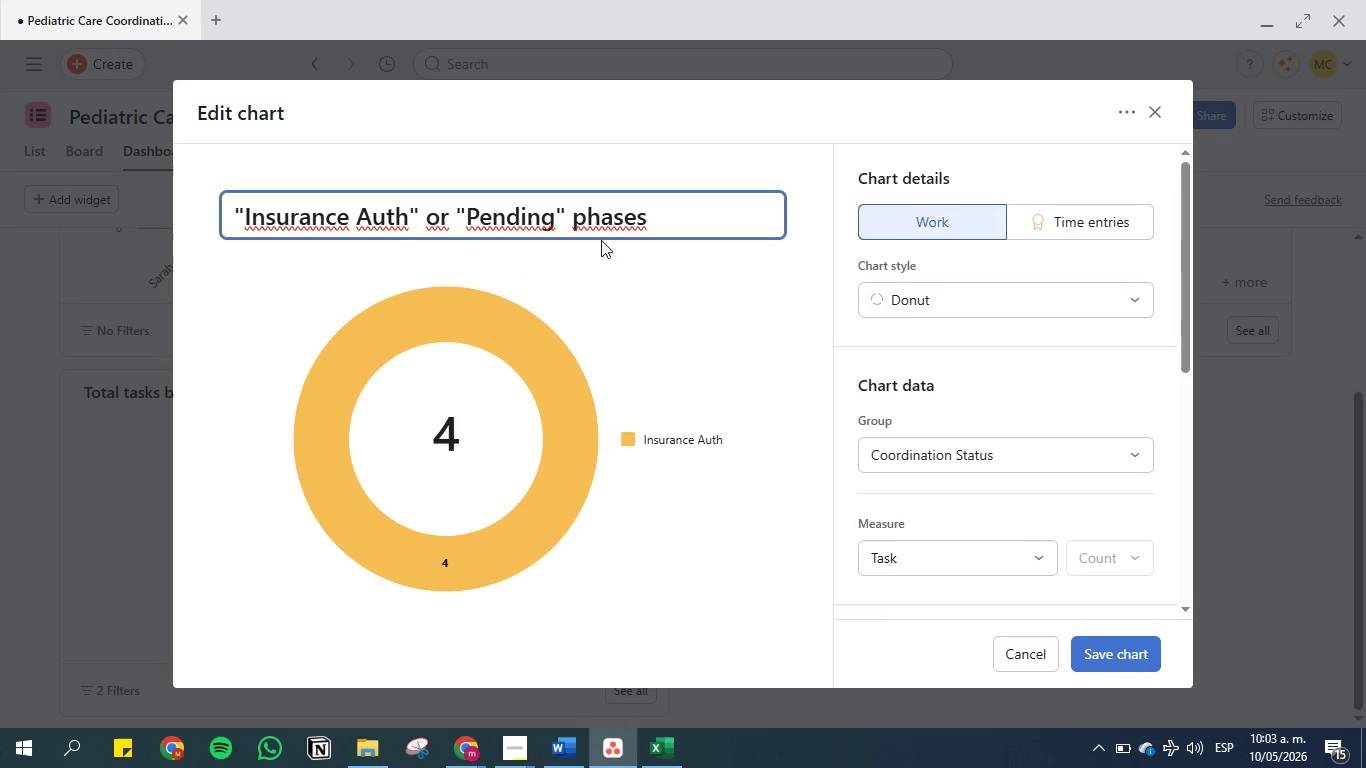 
double_click([621, 212])
 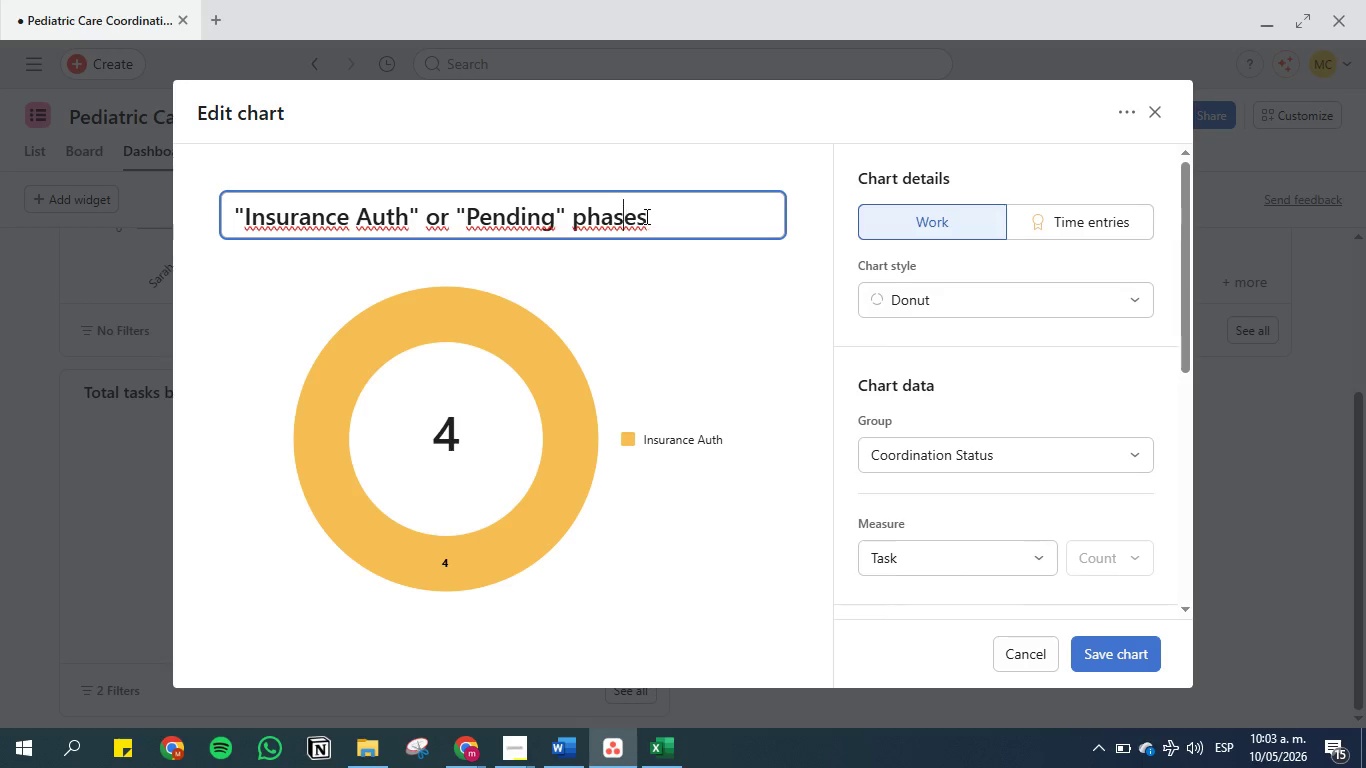 
triple_click([645, 216])
 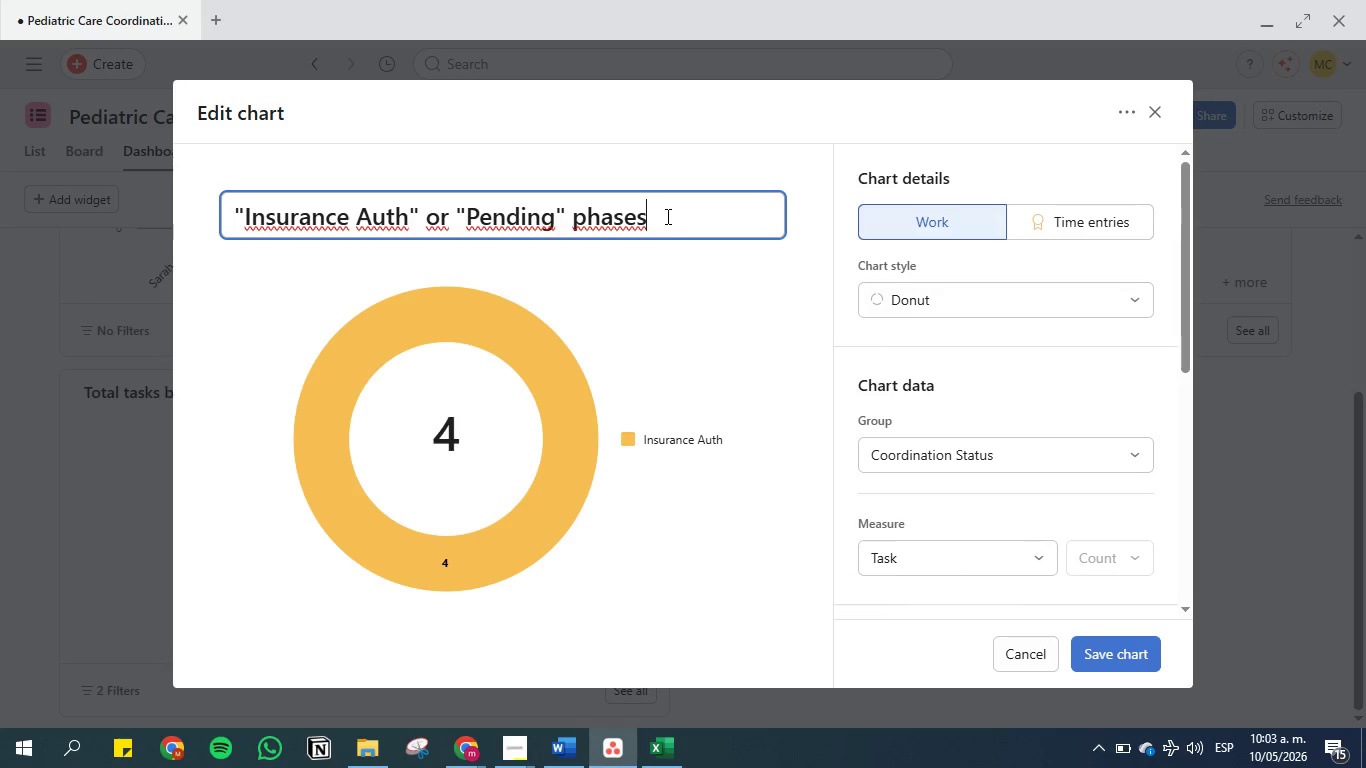 
left_click([666, 216])
 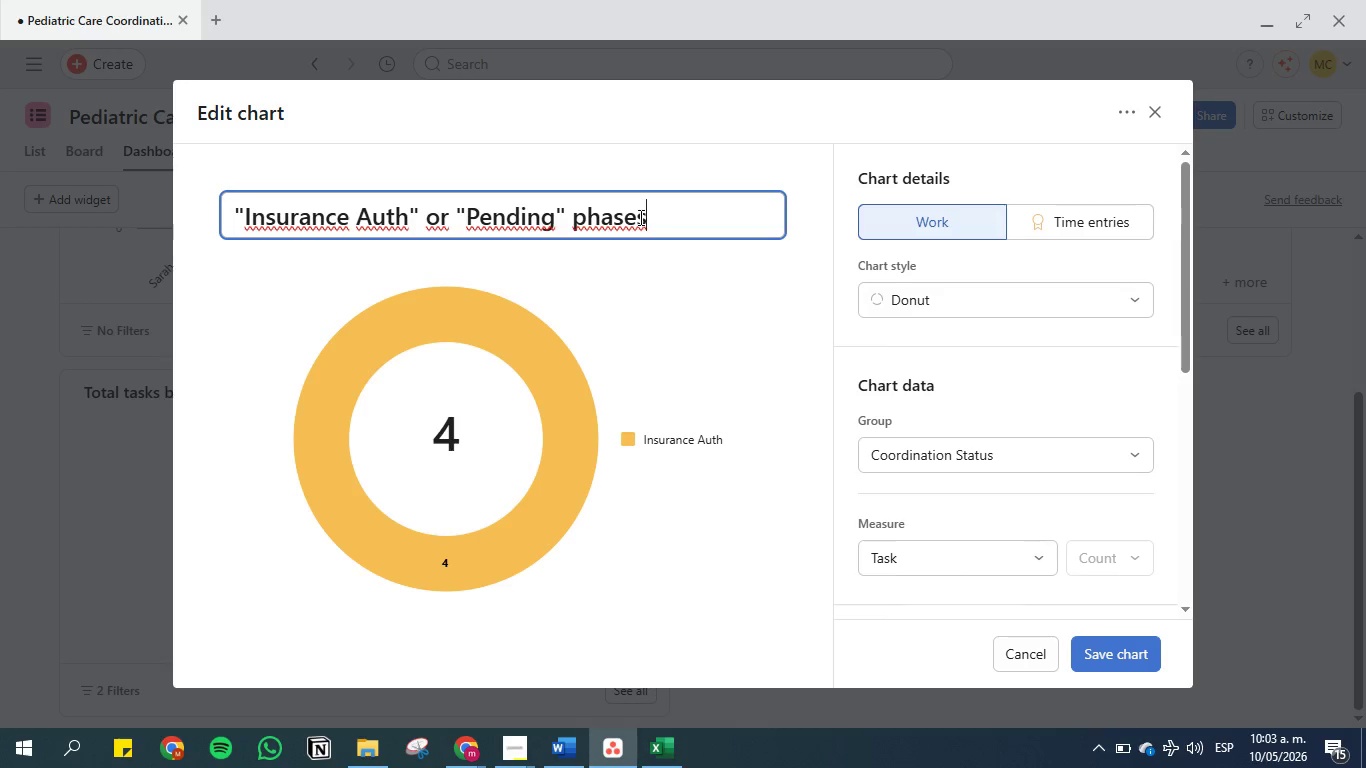 
left_click([639, 217])
 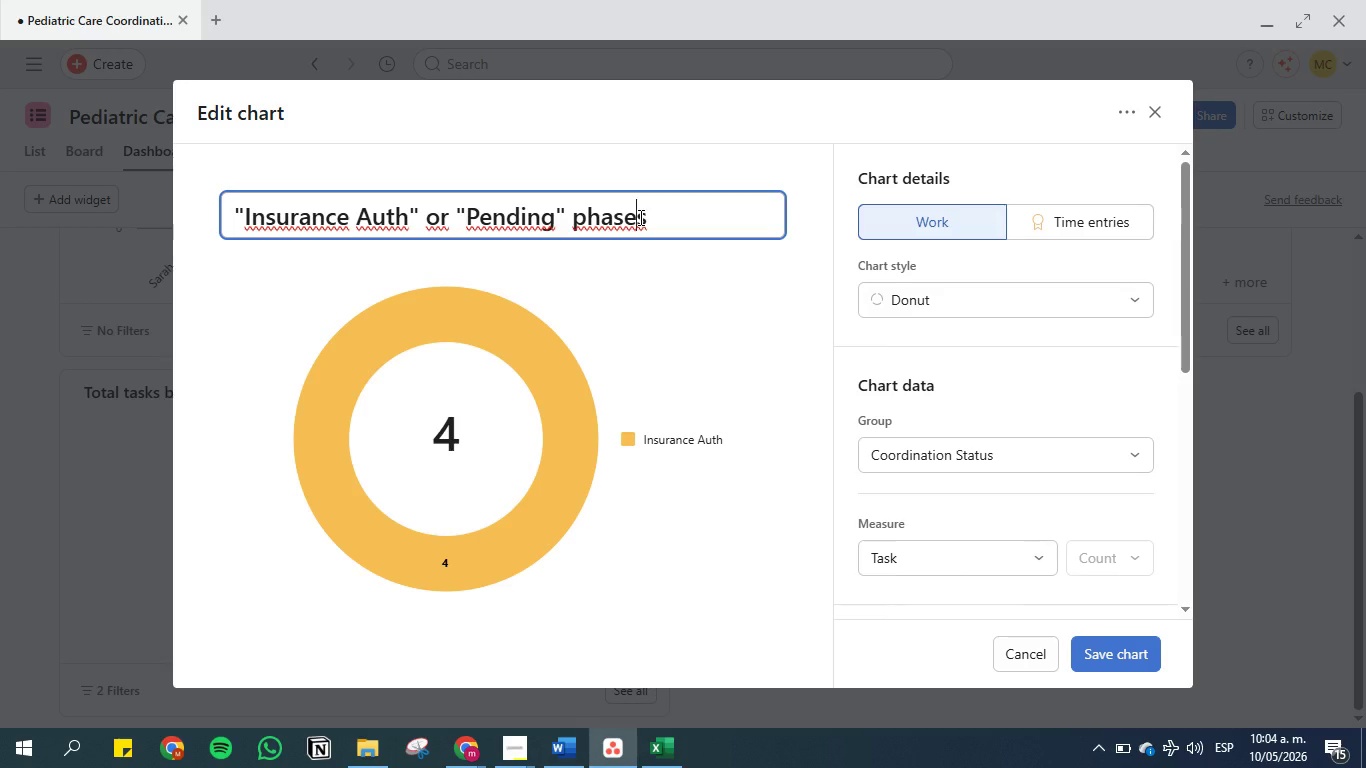 
wait(60.47)
 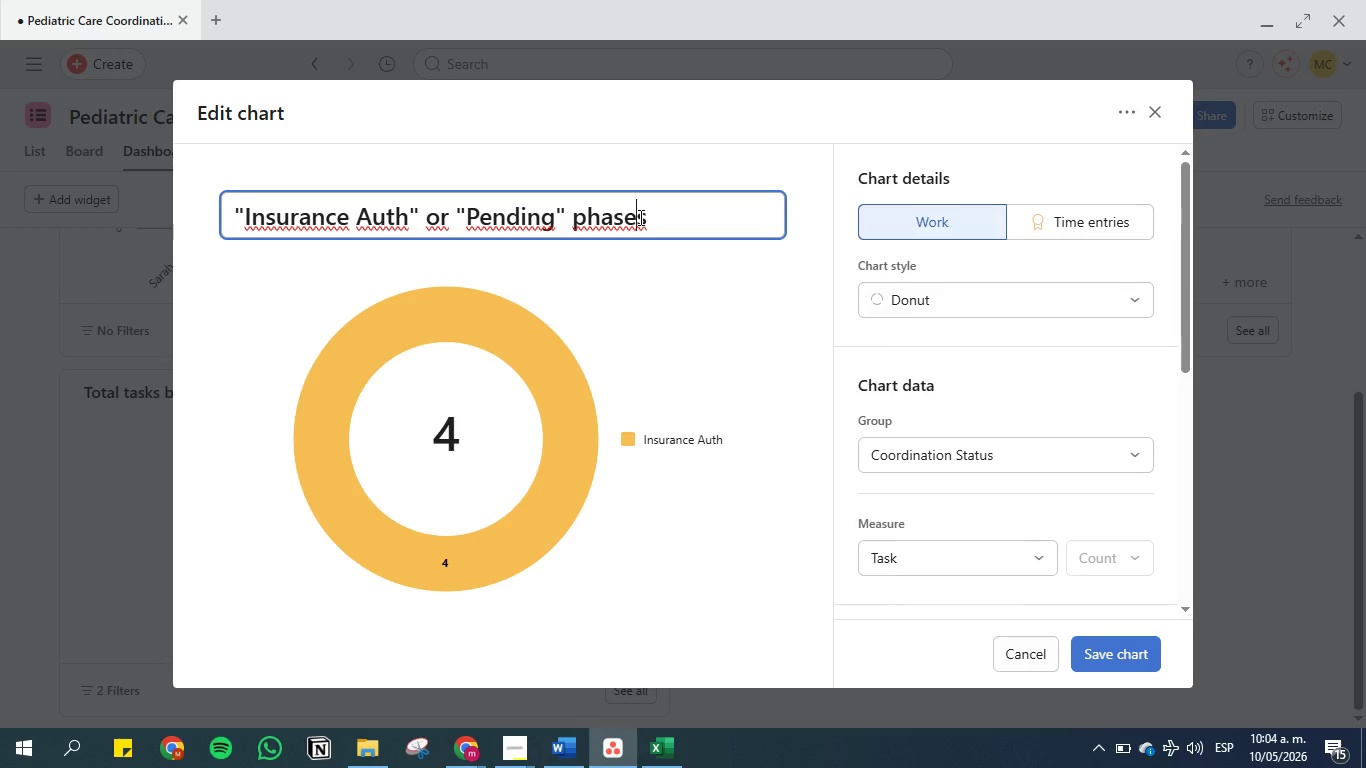 
left_click([912, 301])
 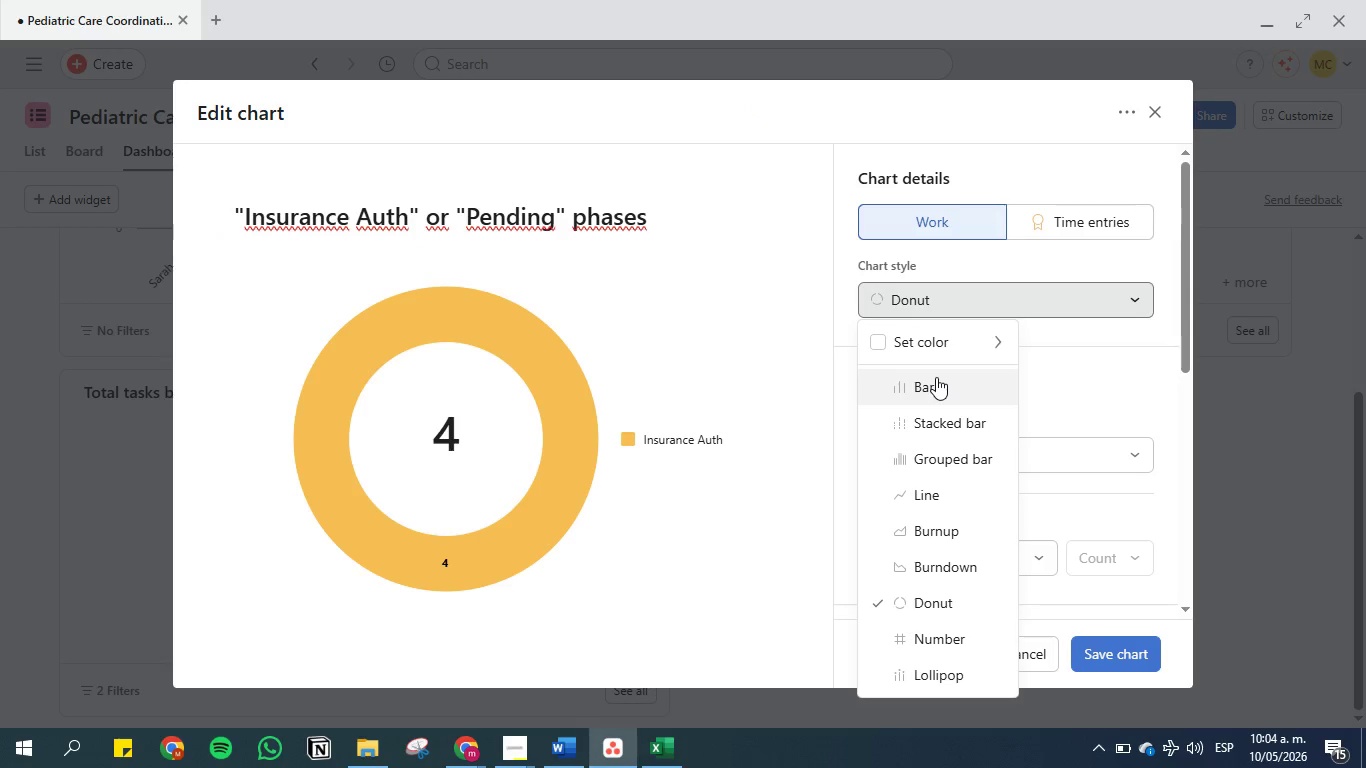 
left_click([936, 377])
 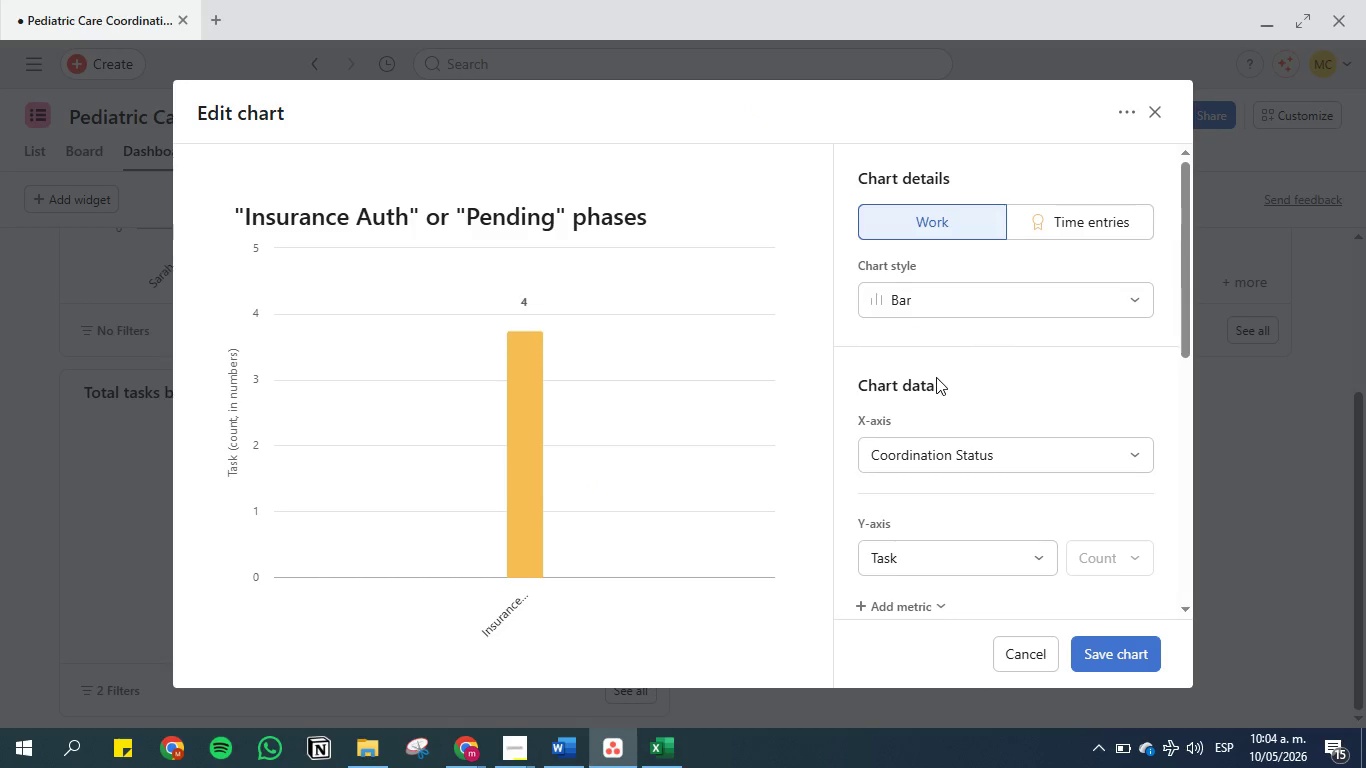 
left_click([937, 298])
 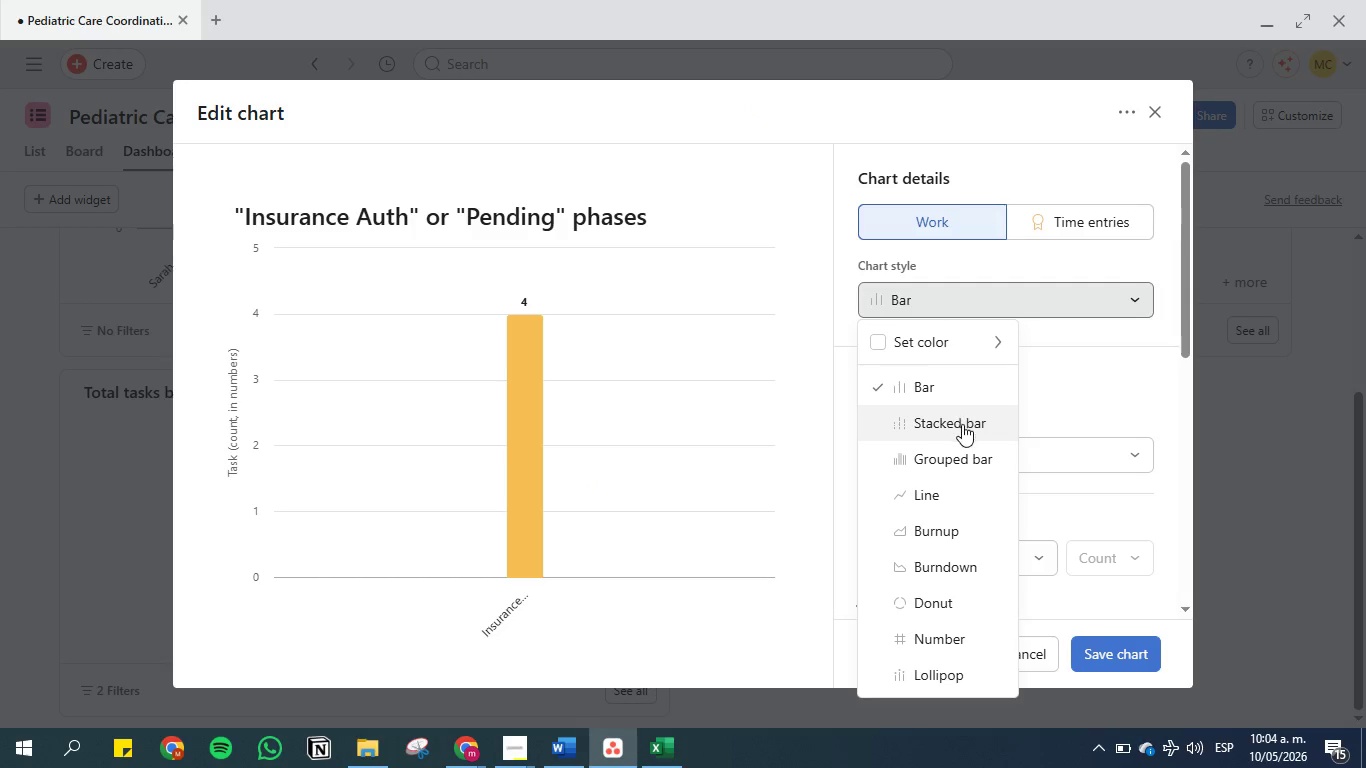 
left_click([962, 424])
 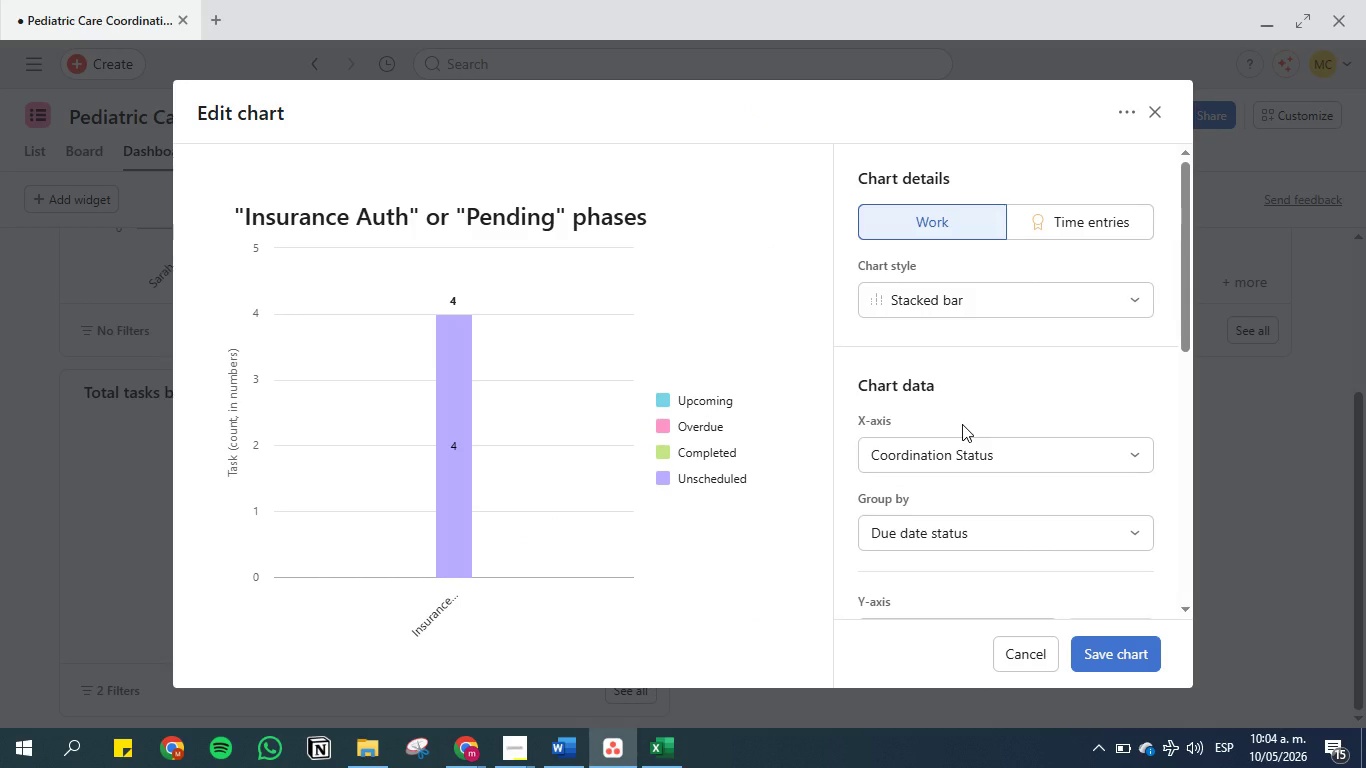 
left_click([898, 292])
 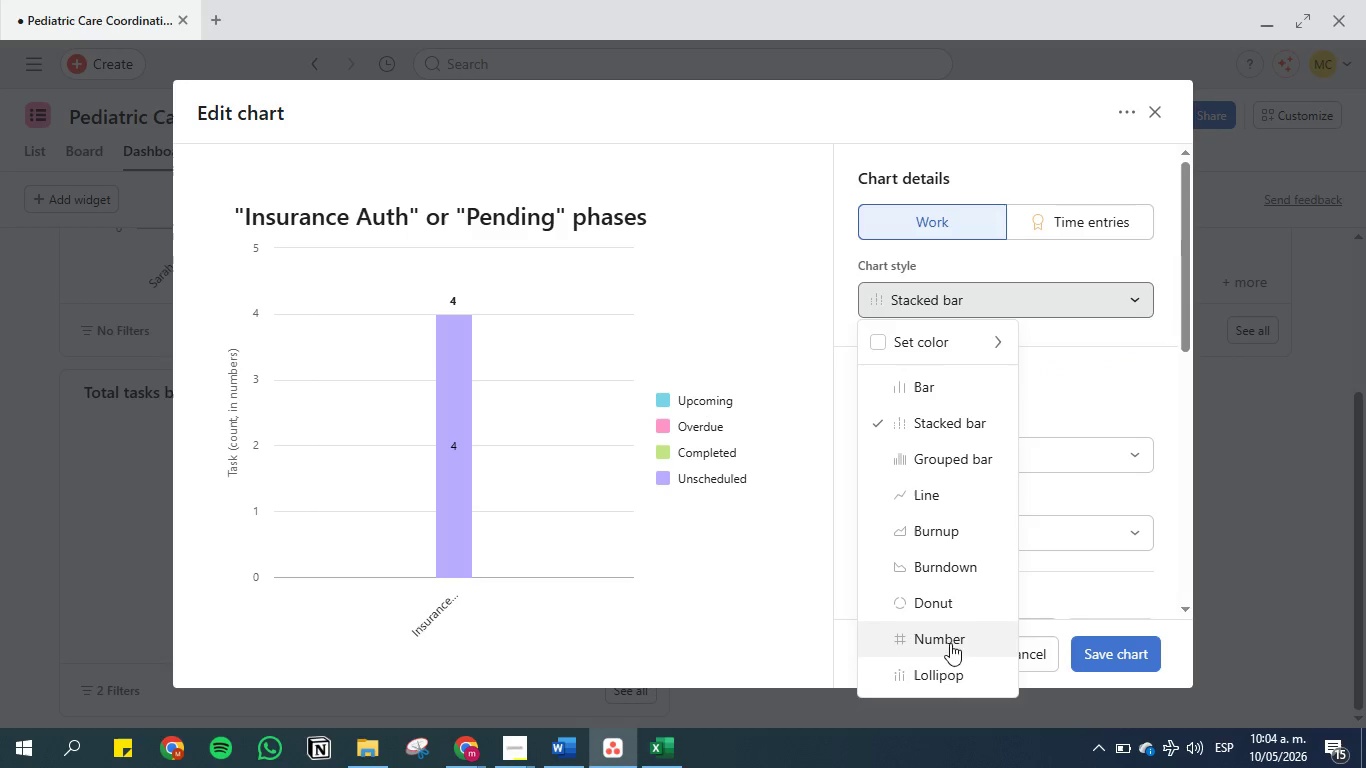 
left_click([957, 673])
 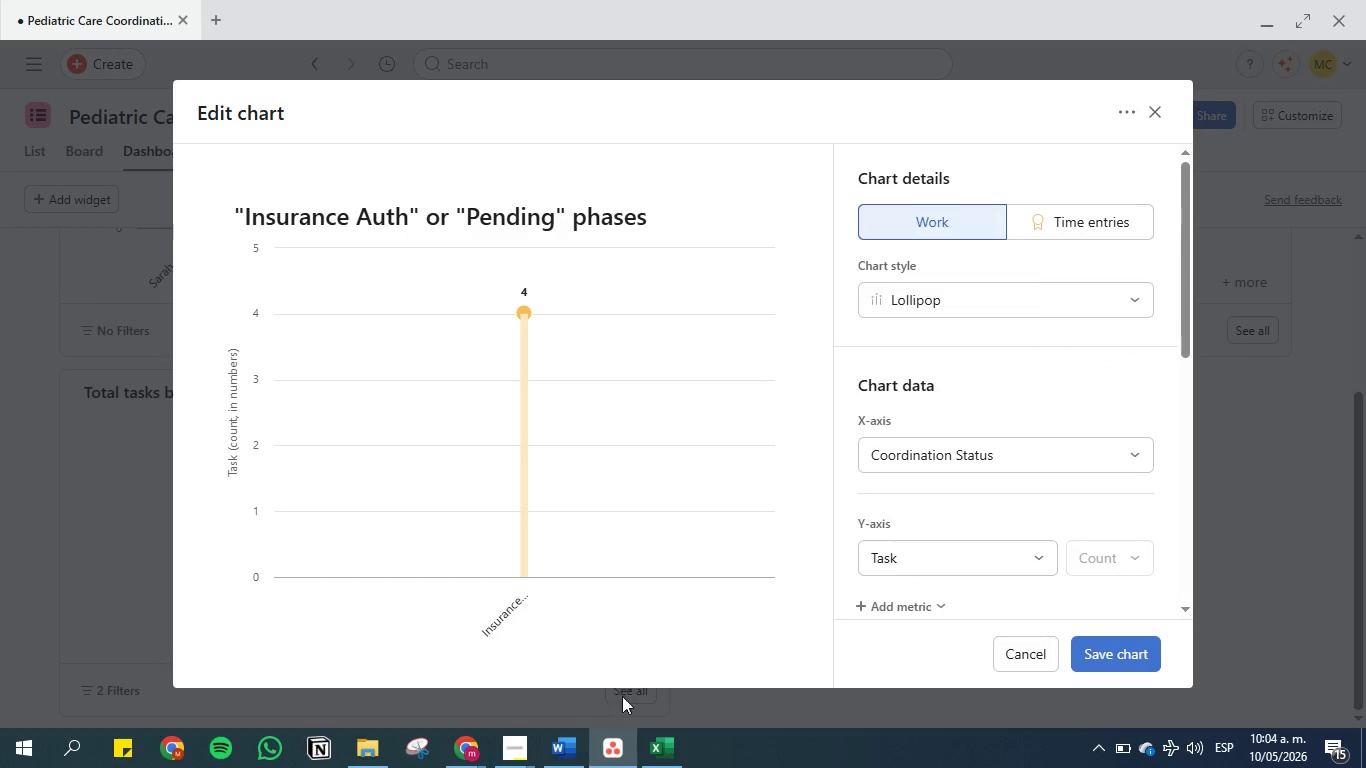 
left_click([572, 740])
 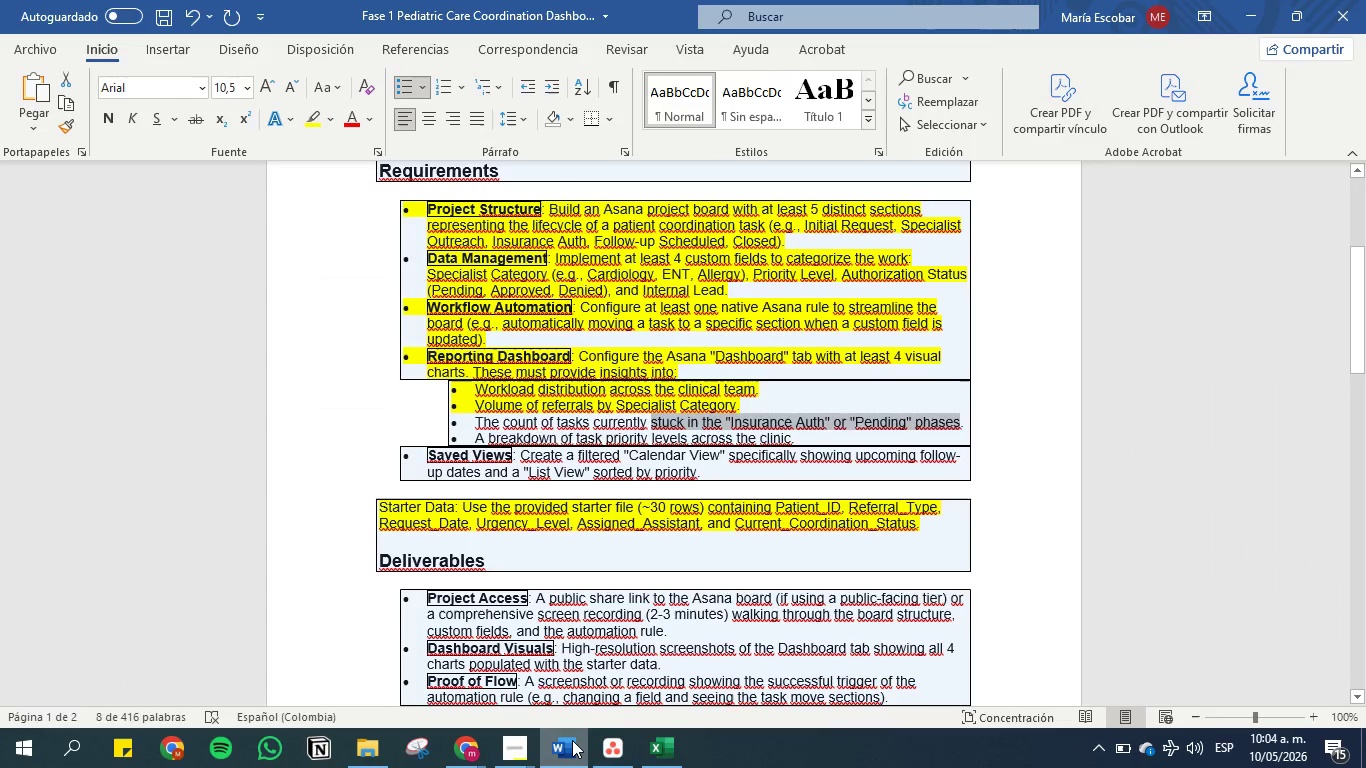 
left_click([572, 740])
 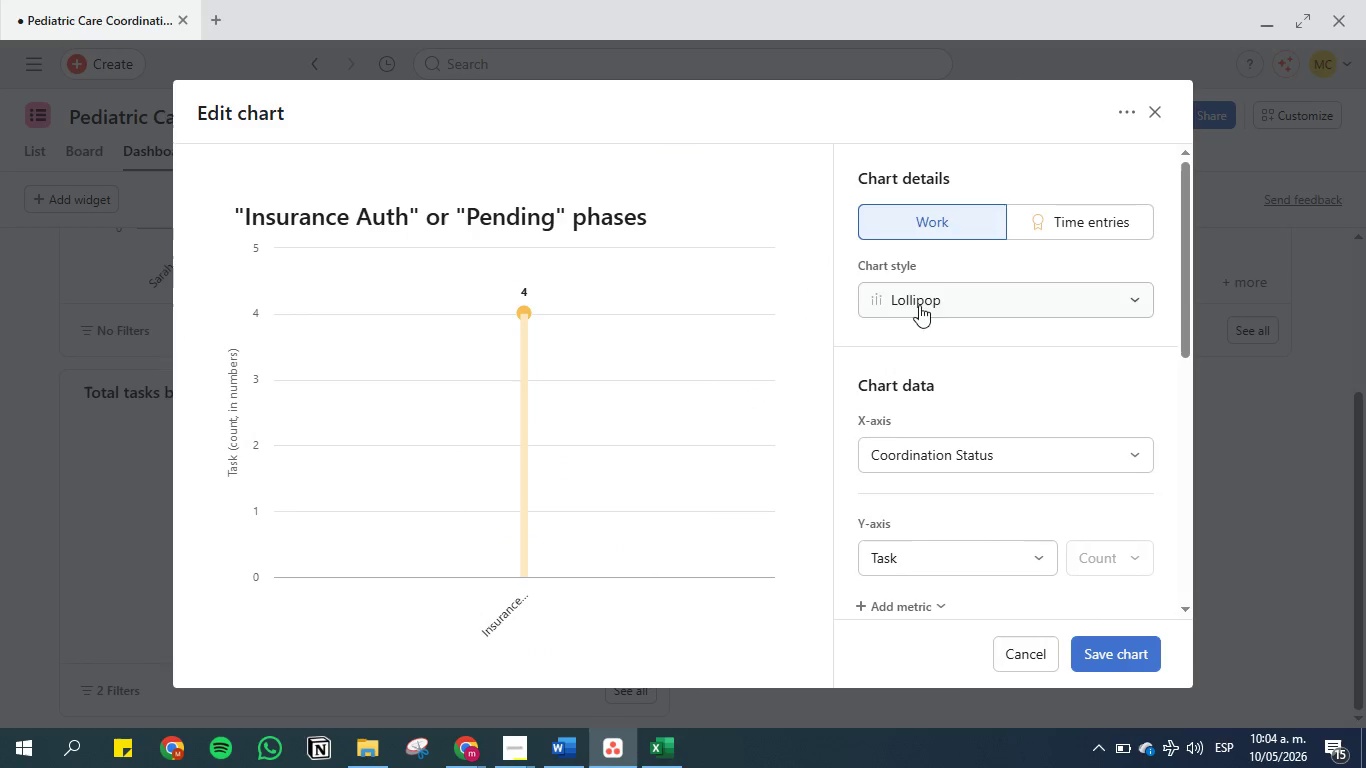 
left_click([927, 307])
 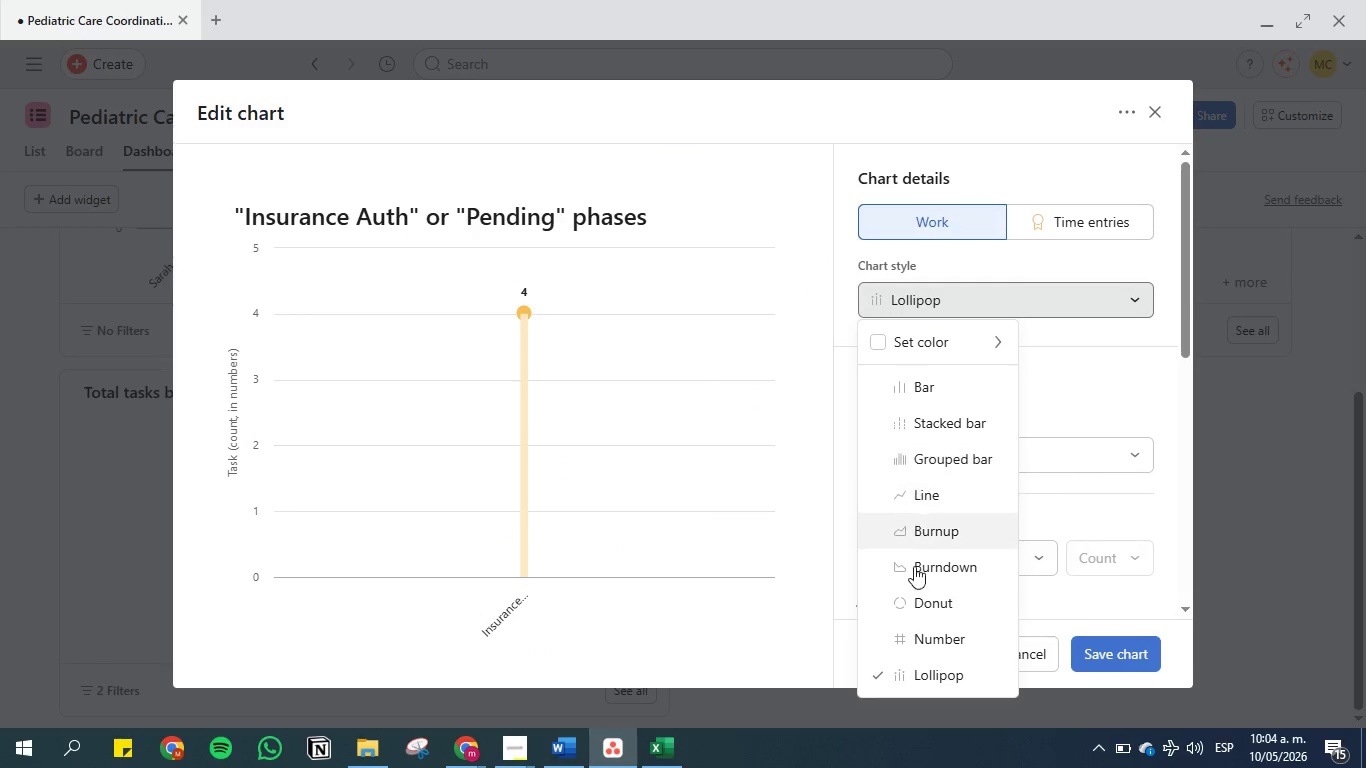 
left_click([918, 625])
 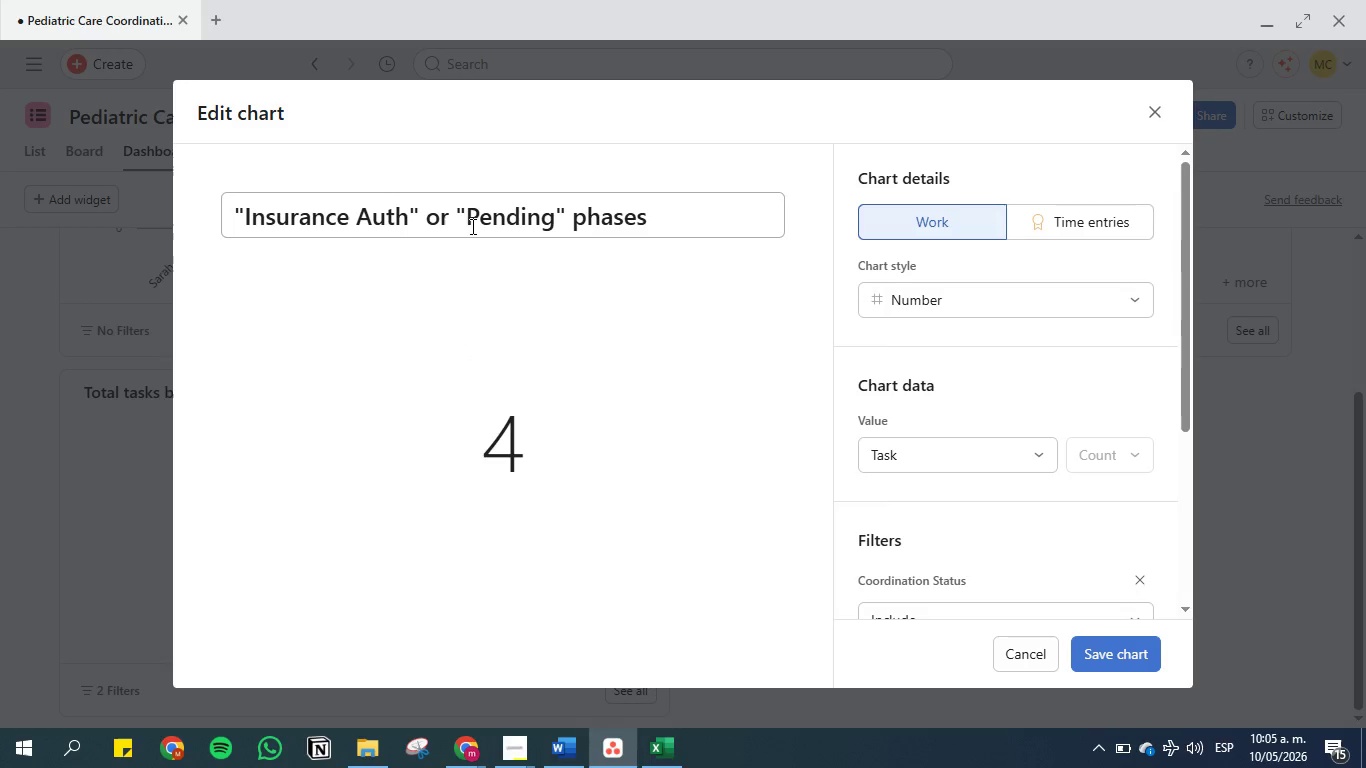 
left_click([559, 754])
 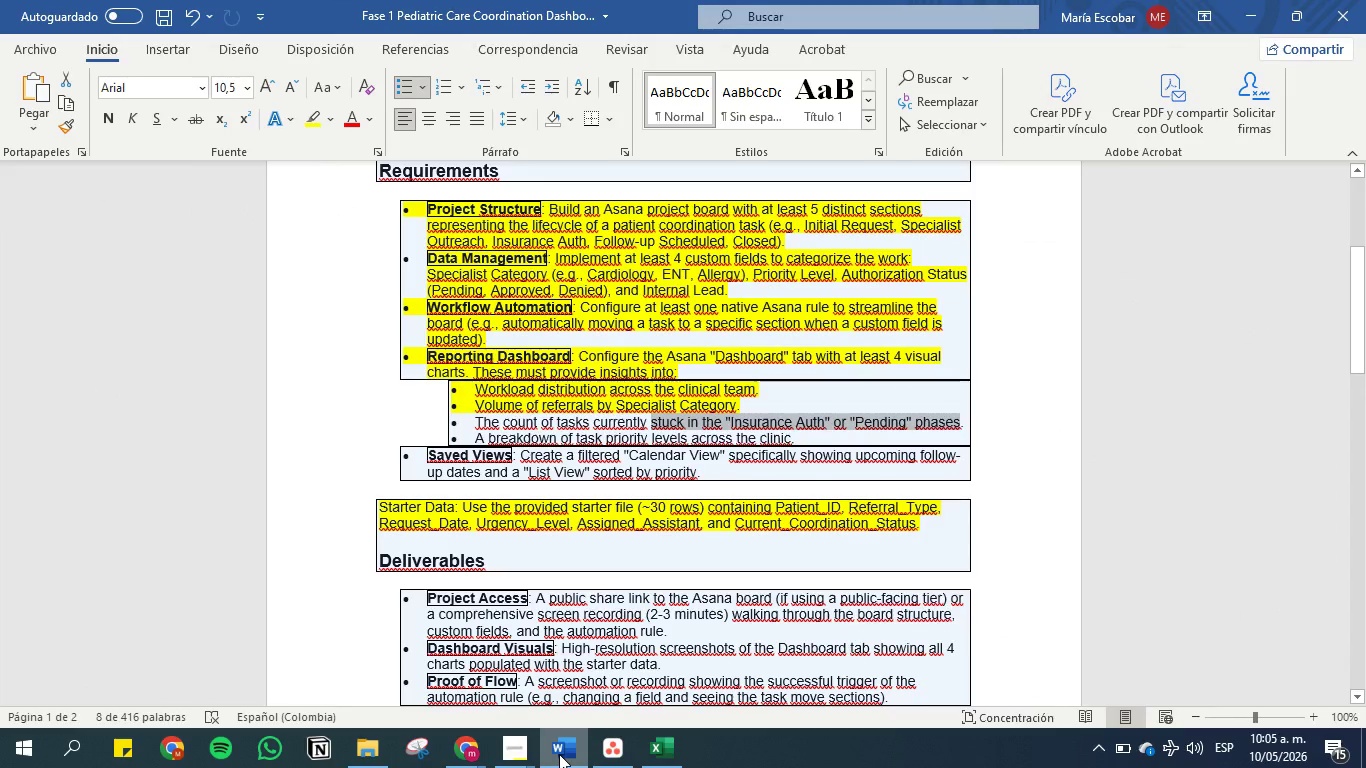 
left_click([559, 754])
 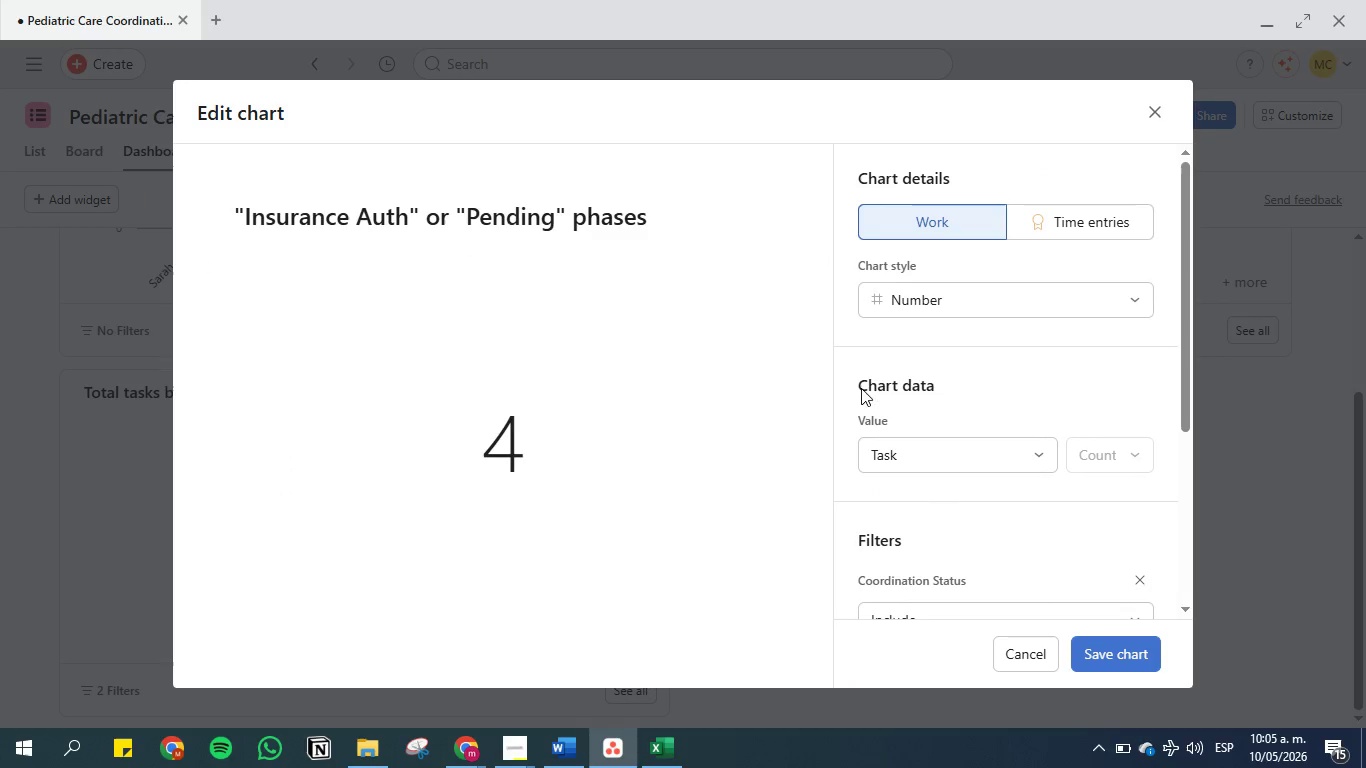 
wait(5.09)
 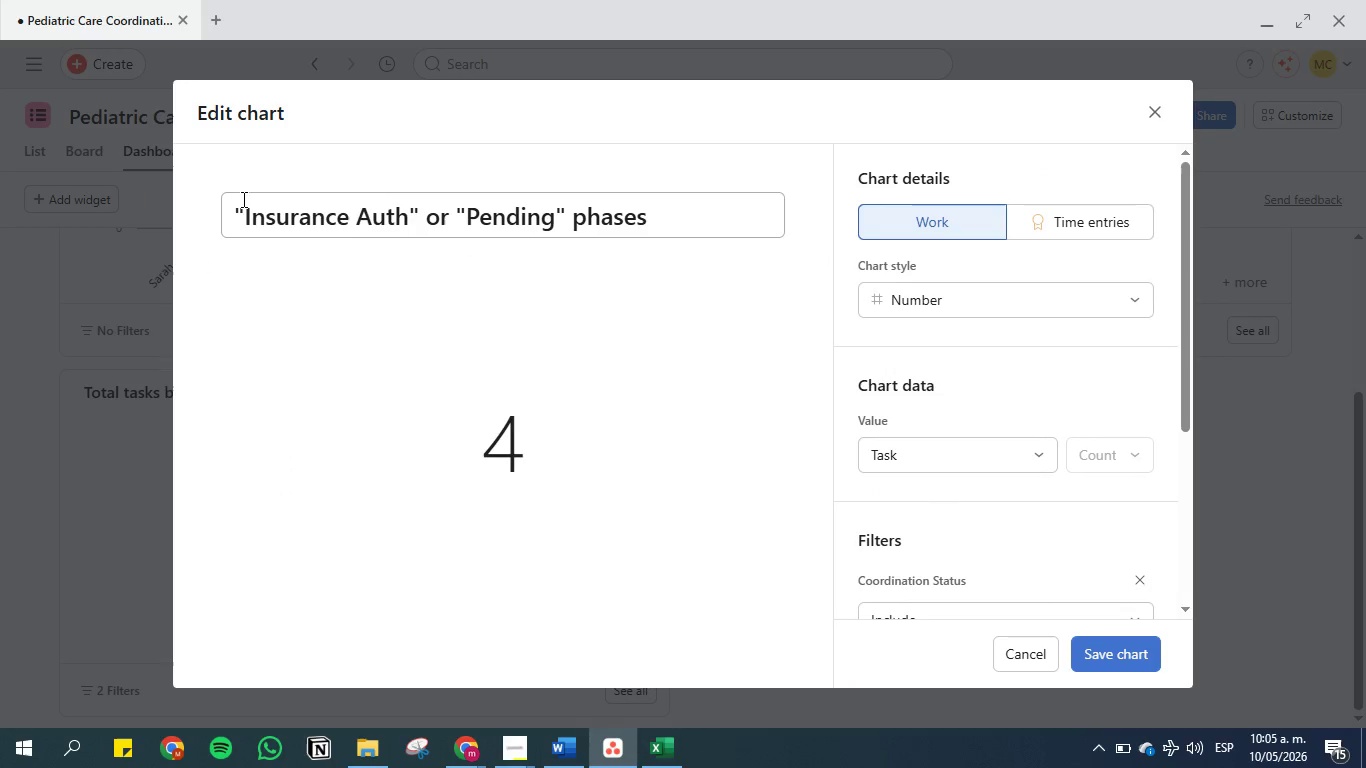 
left_click([1097, 656])
 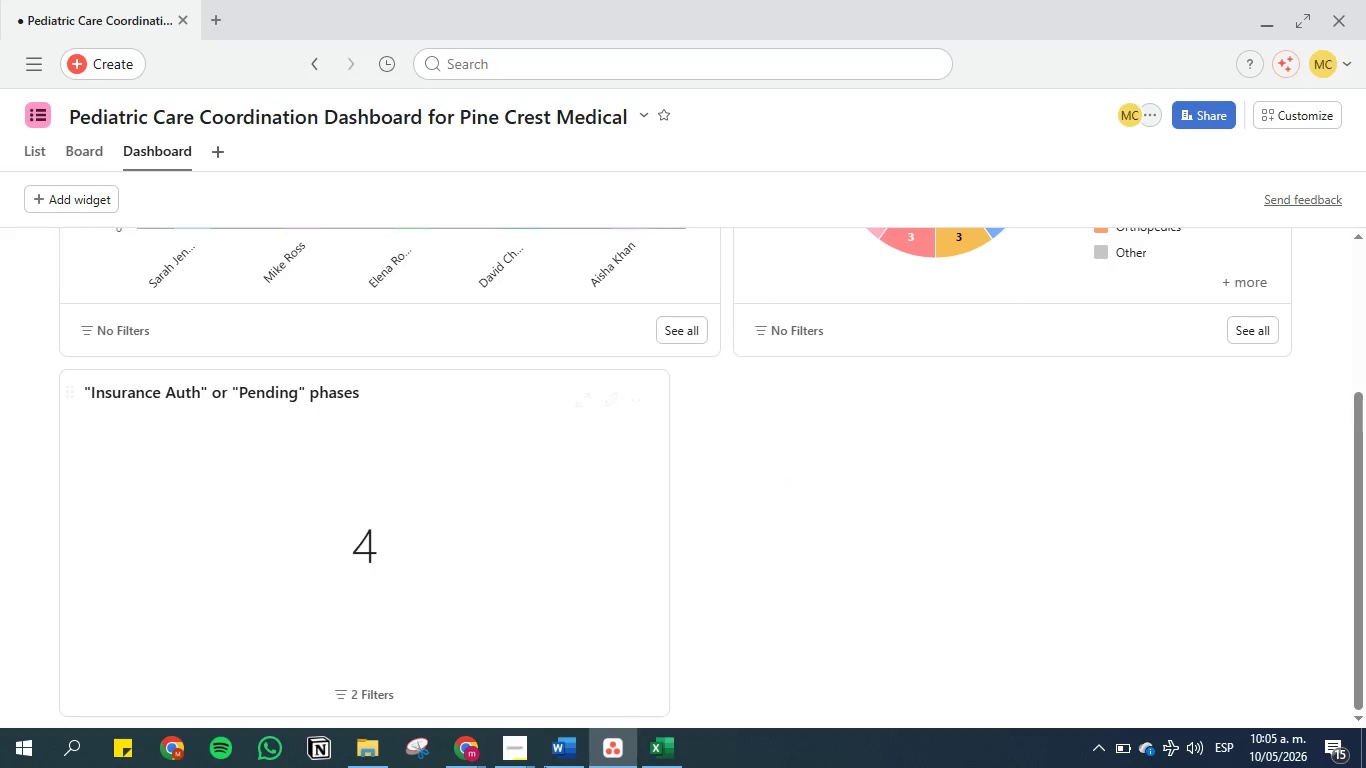 
left_click([550, 752])
 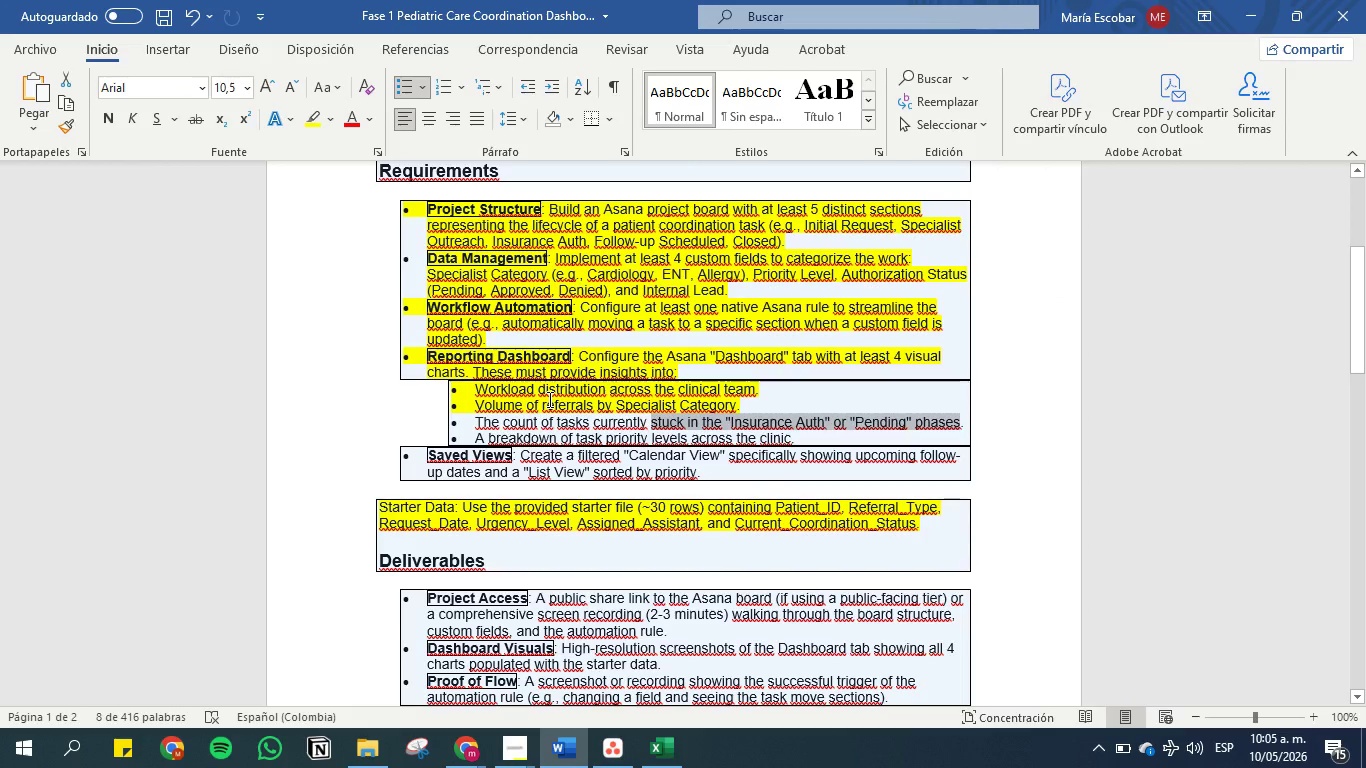 
left_click([550, 416])
 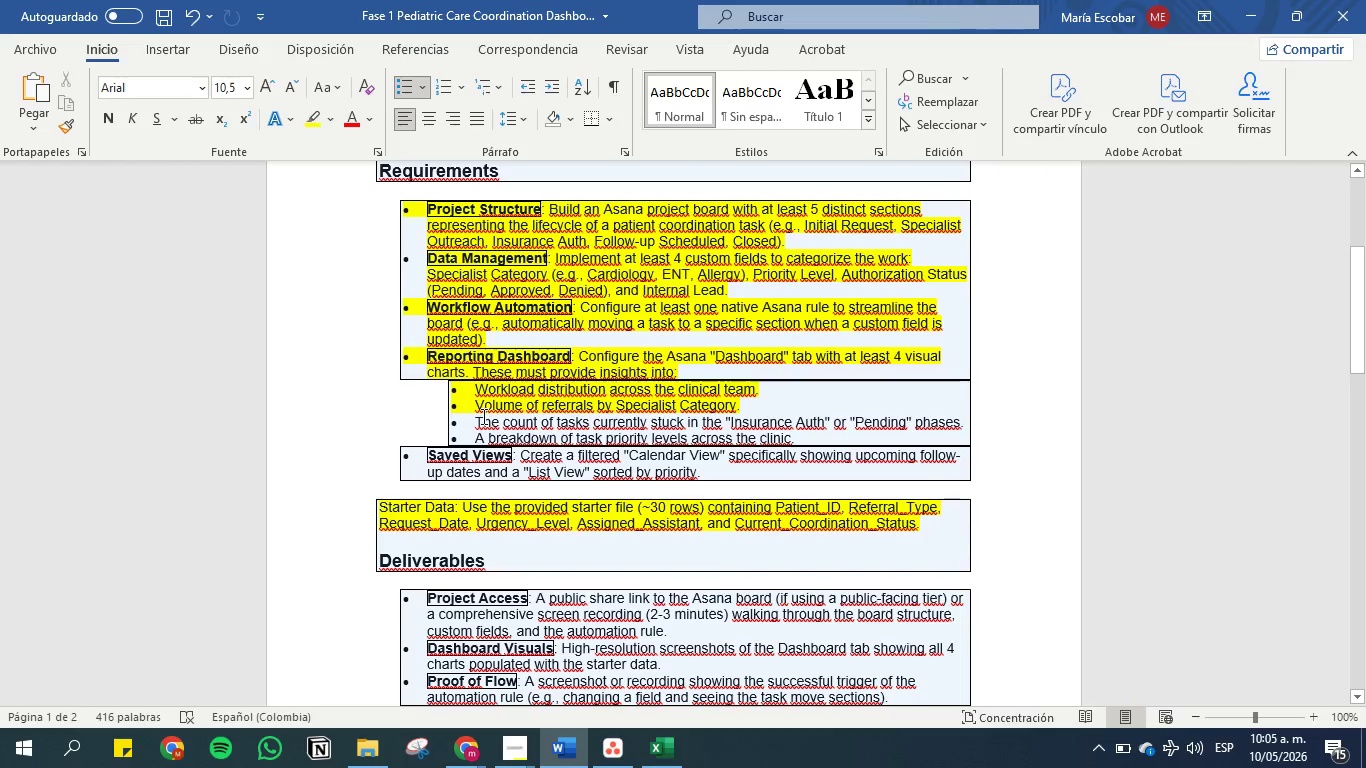 
left_click_drag(start_coordinate=[474, 418], to_coordinate=[958, 425])
 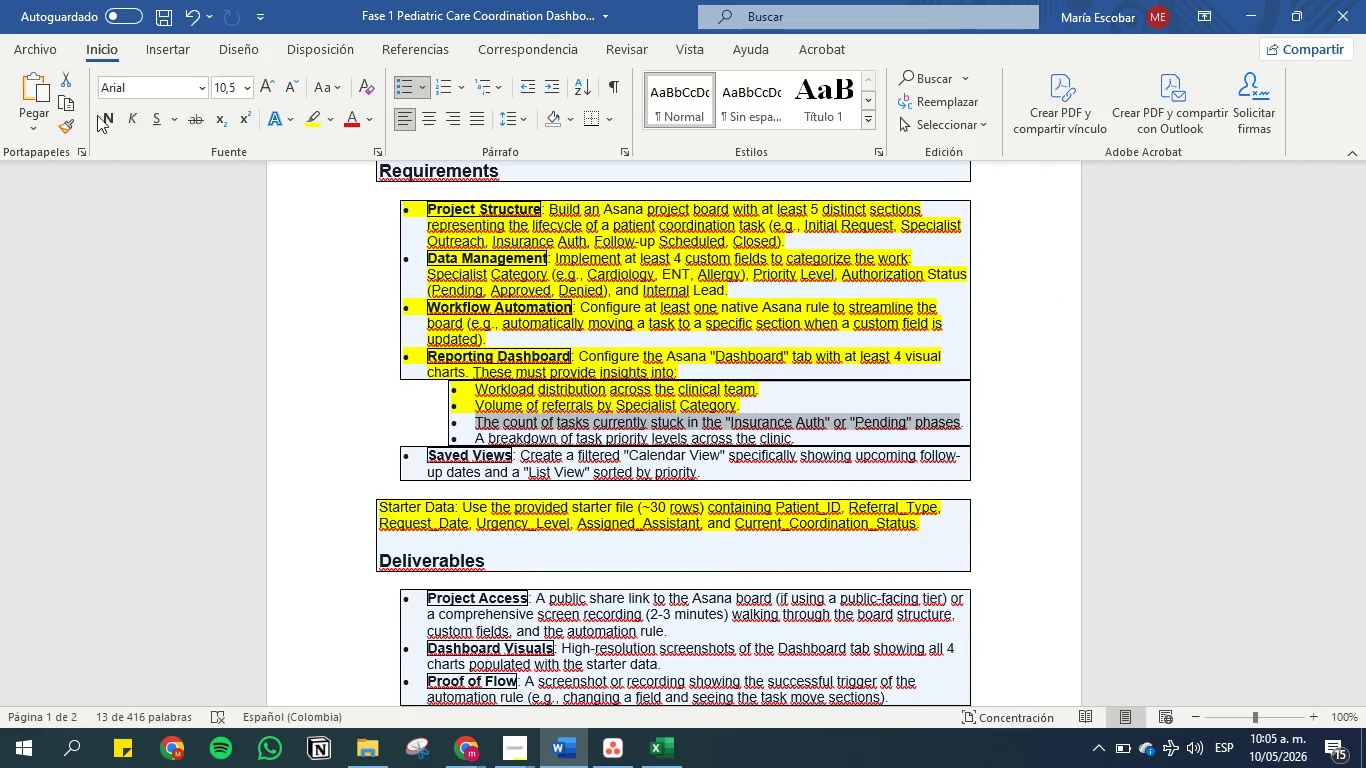 
left_click([104, 115])
 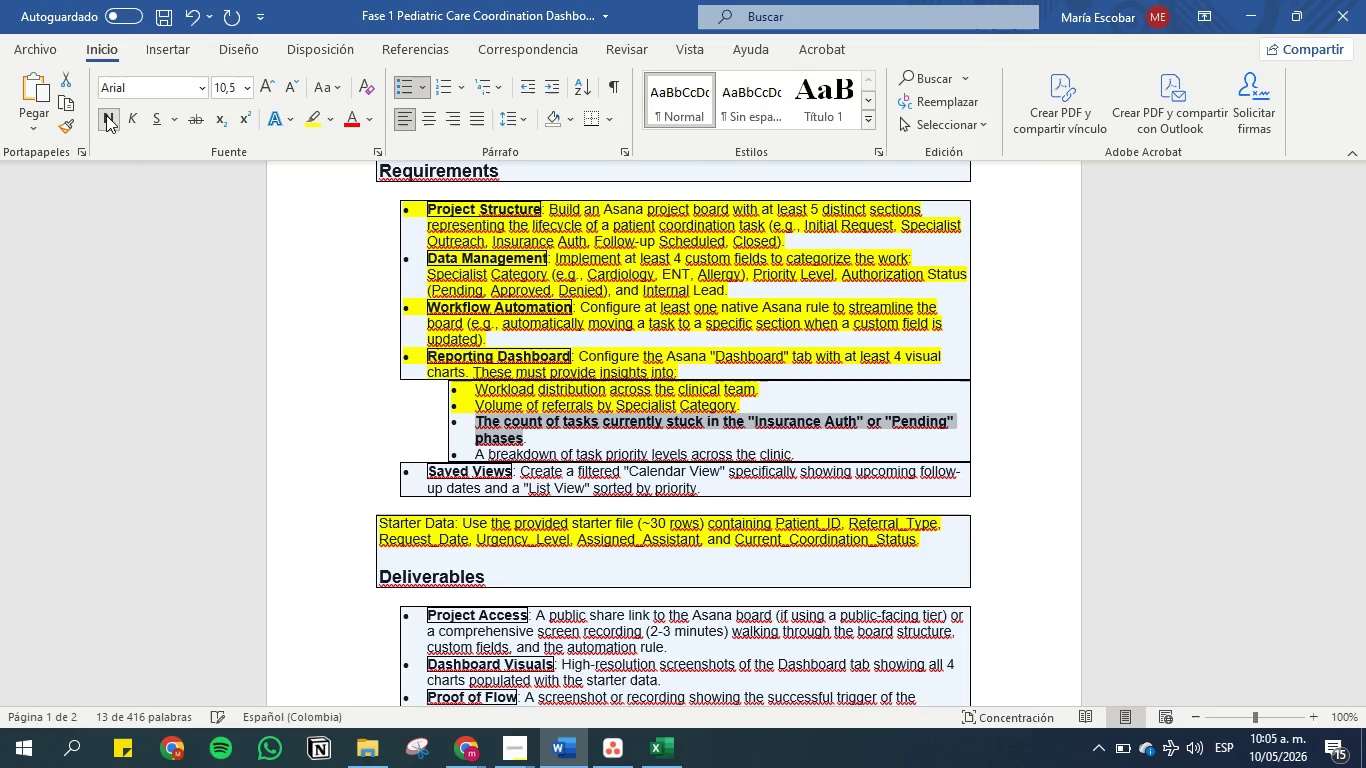 
left_click([109, 115])
 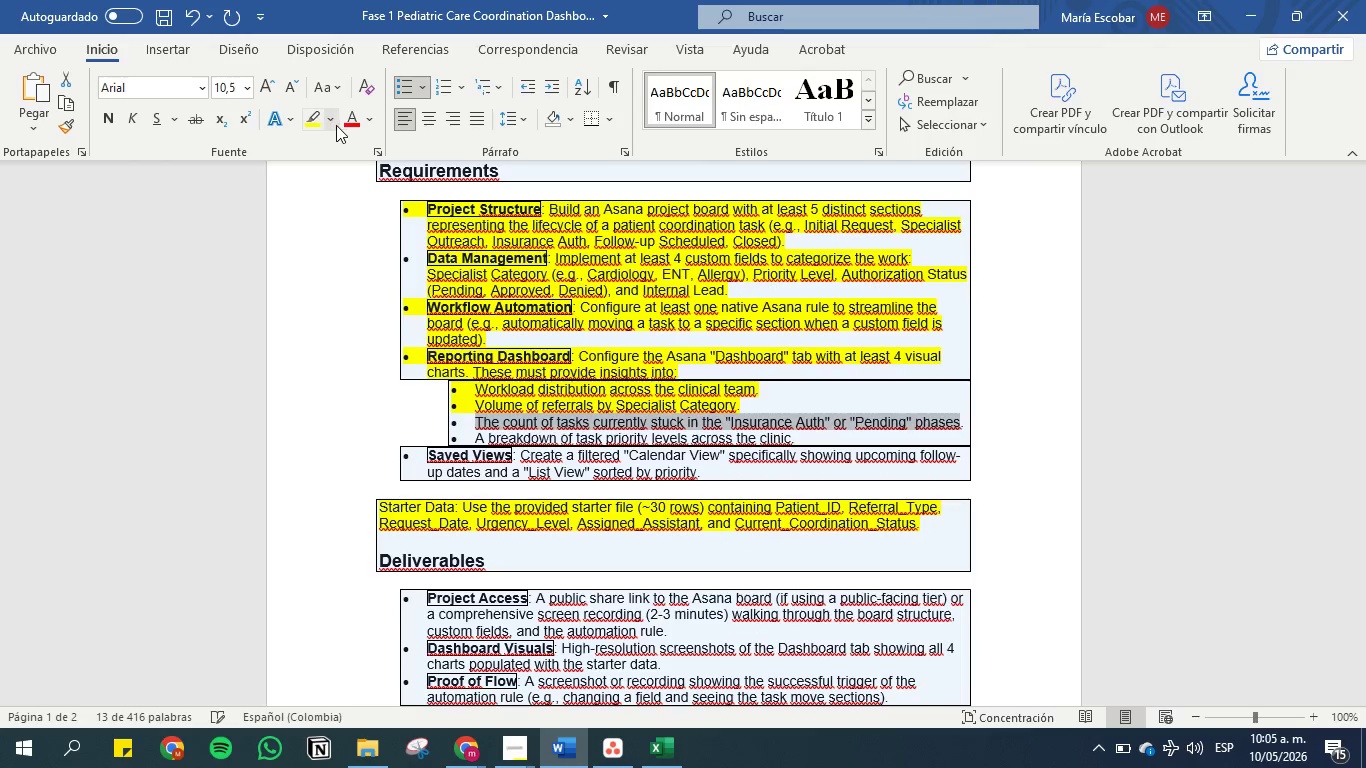 
left_click([314, 117])
 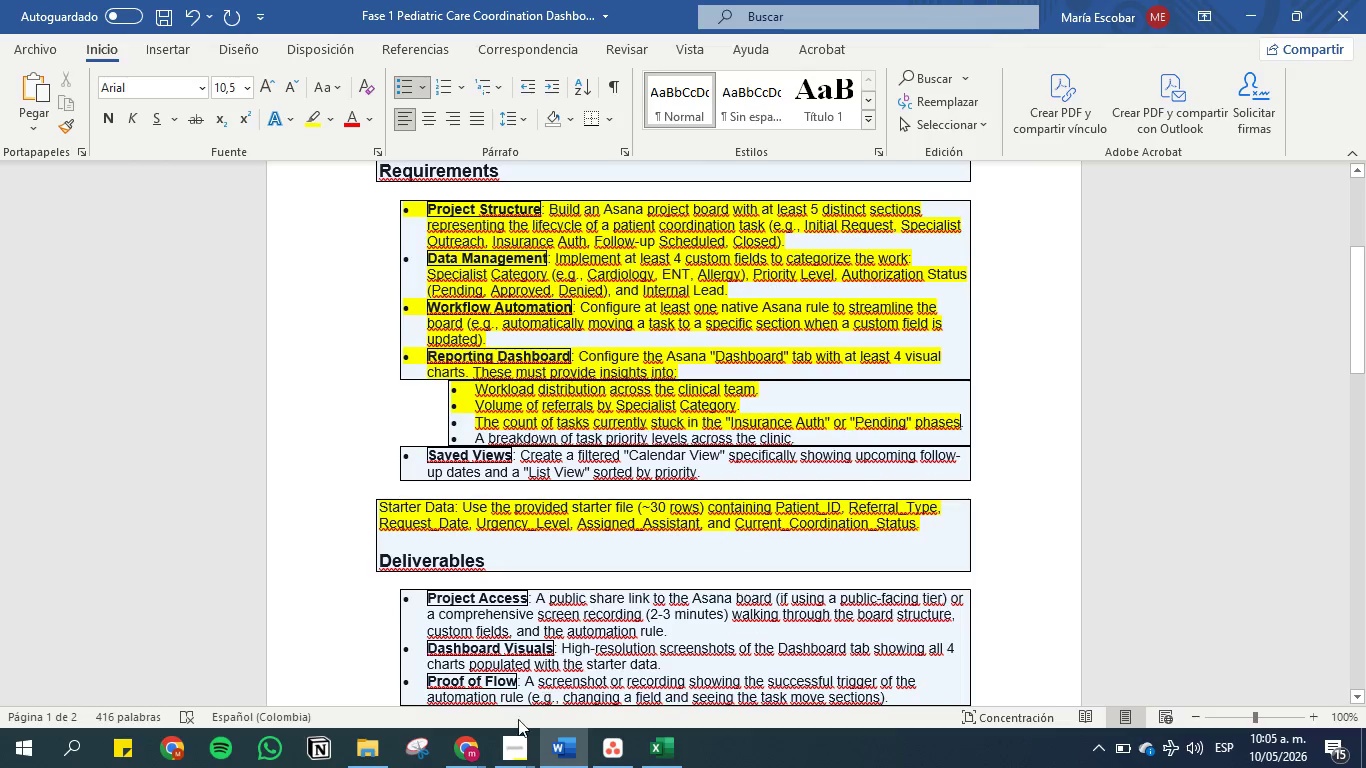 
left_click([608, 754])
 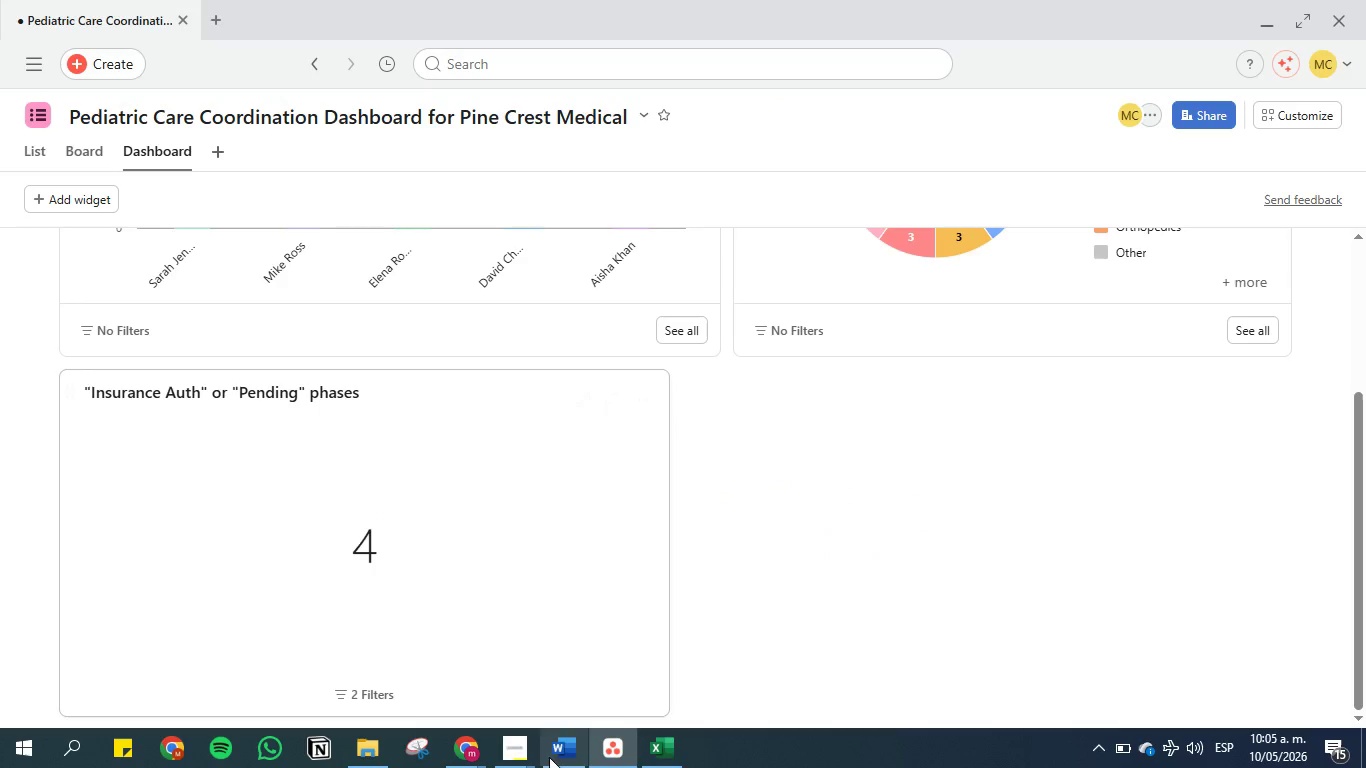 
left_click([520, 751])
 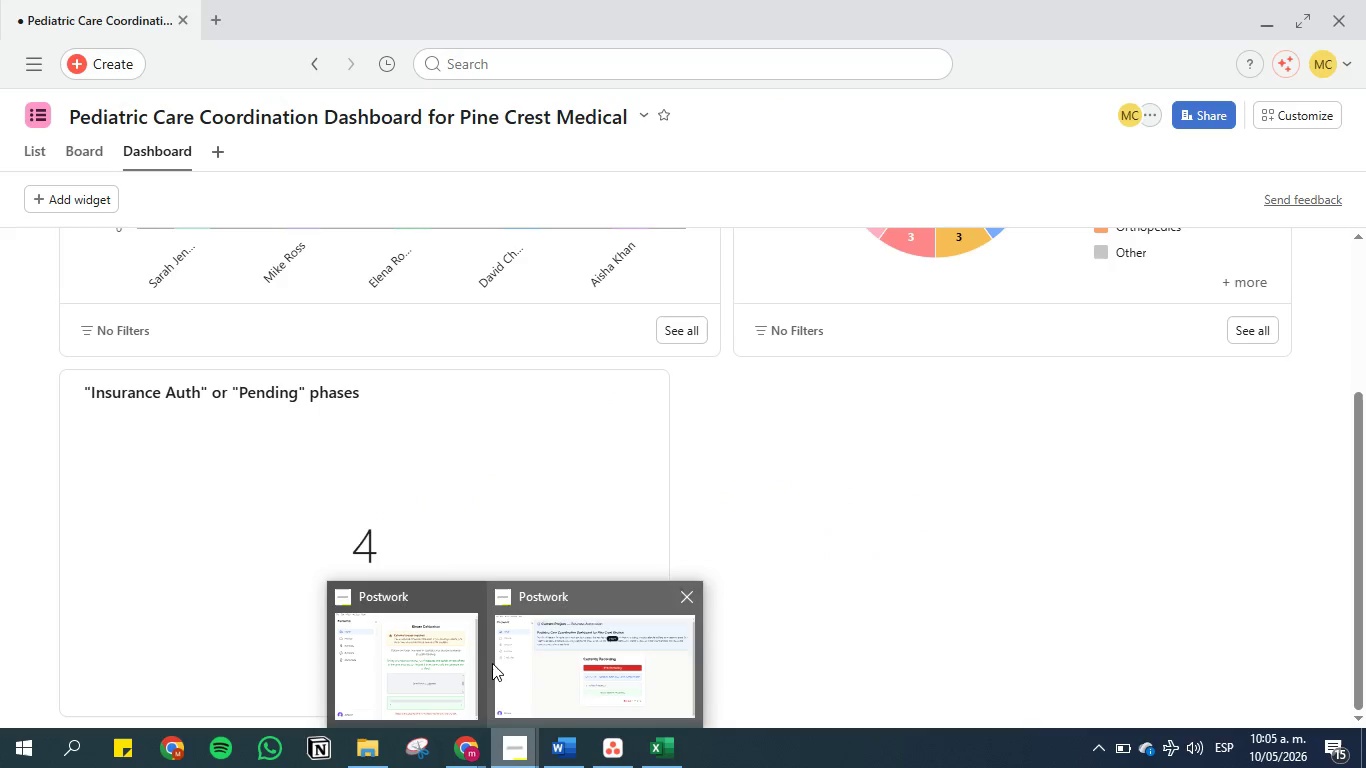 
left_click([530, 655])